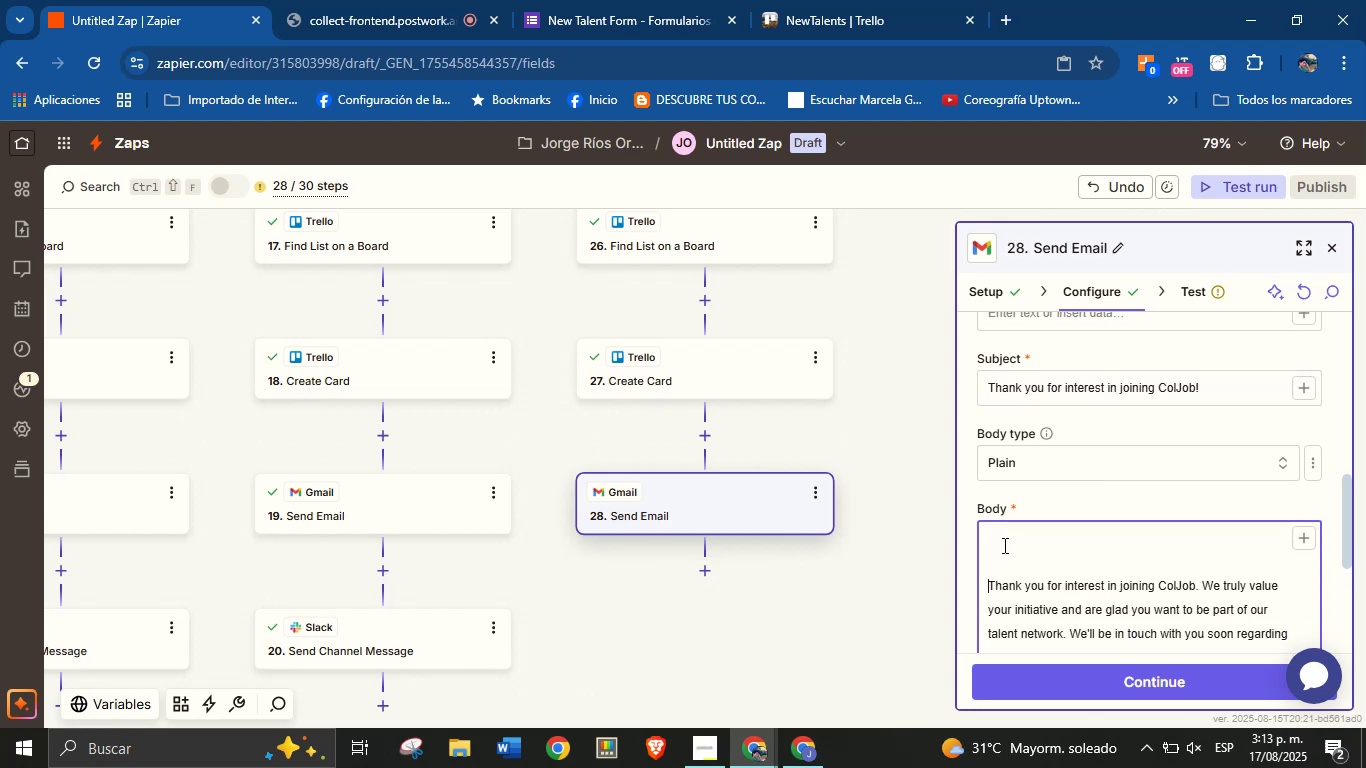 
left_click([1003, 545])
 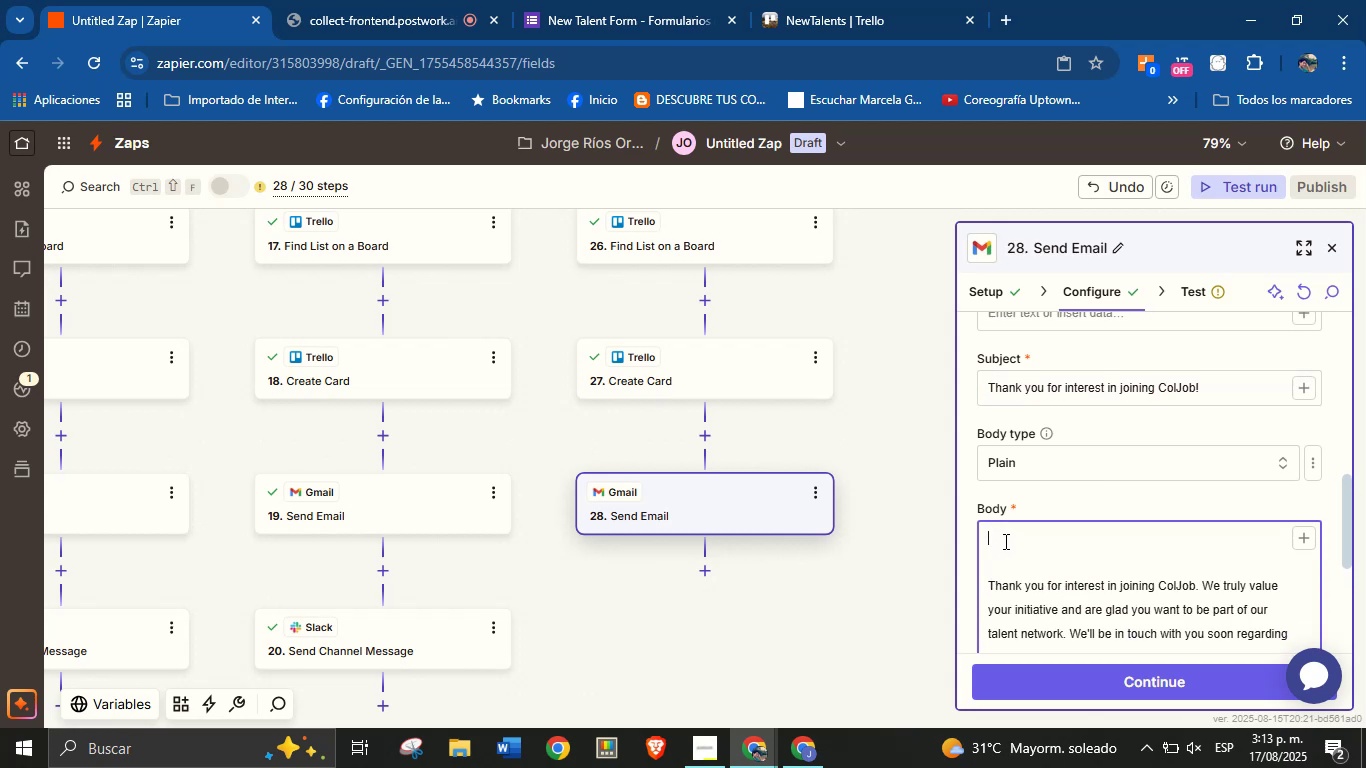 
type(Hello )
 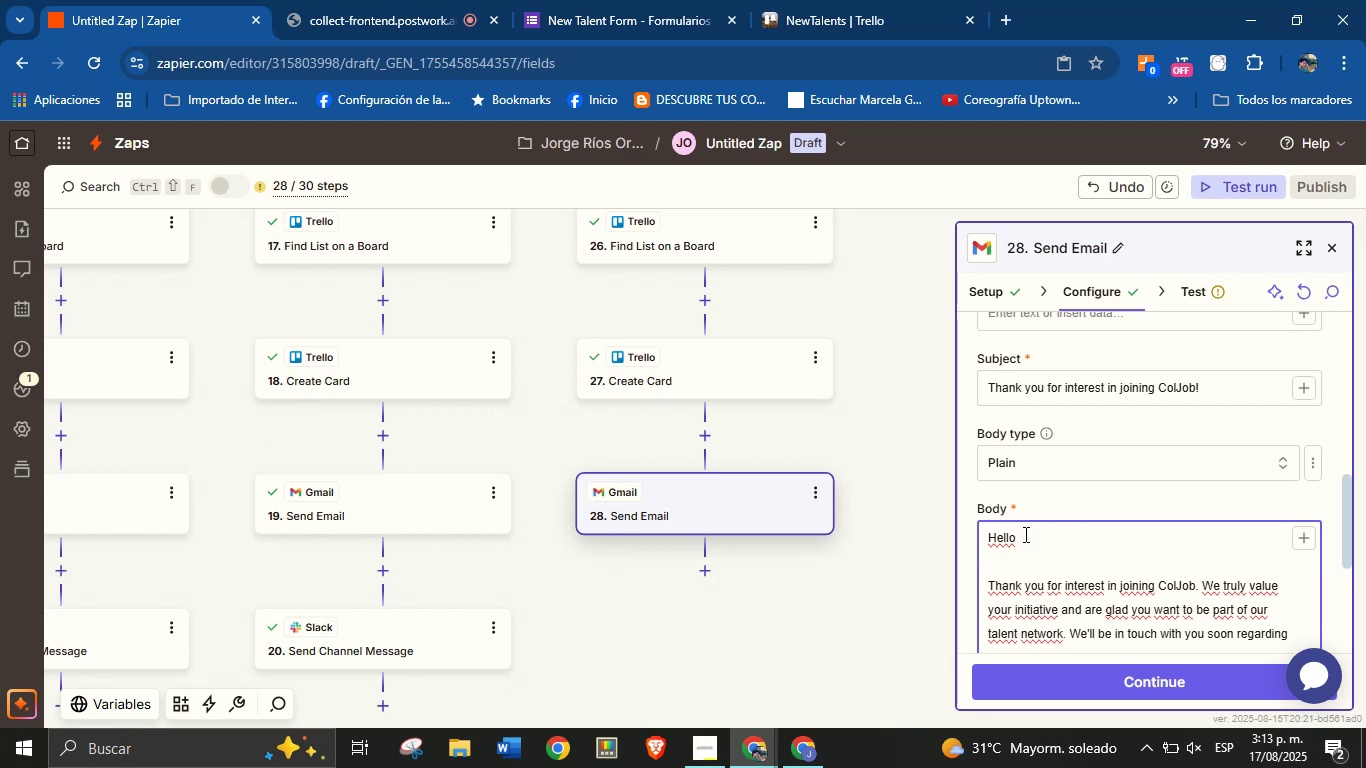 
wait(7.23)
 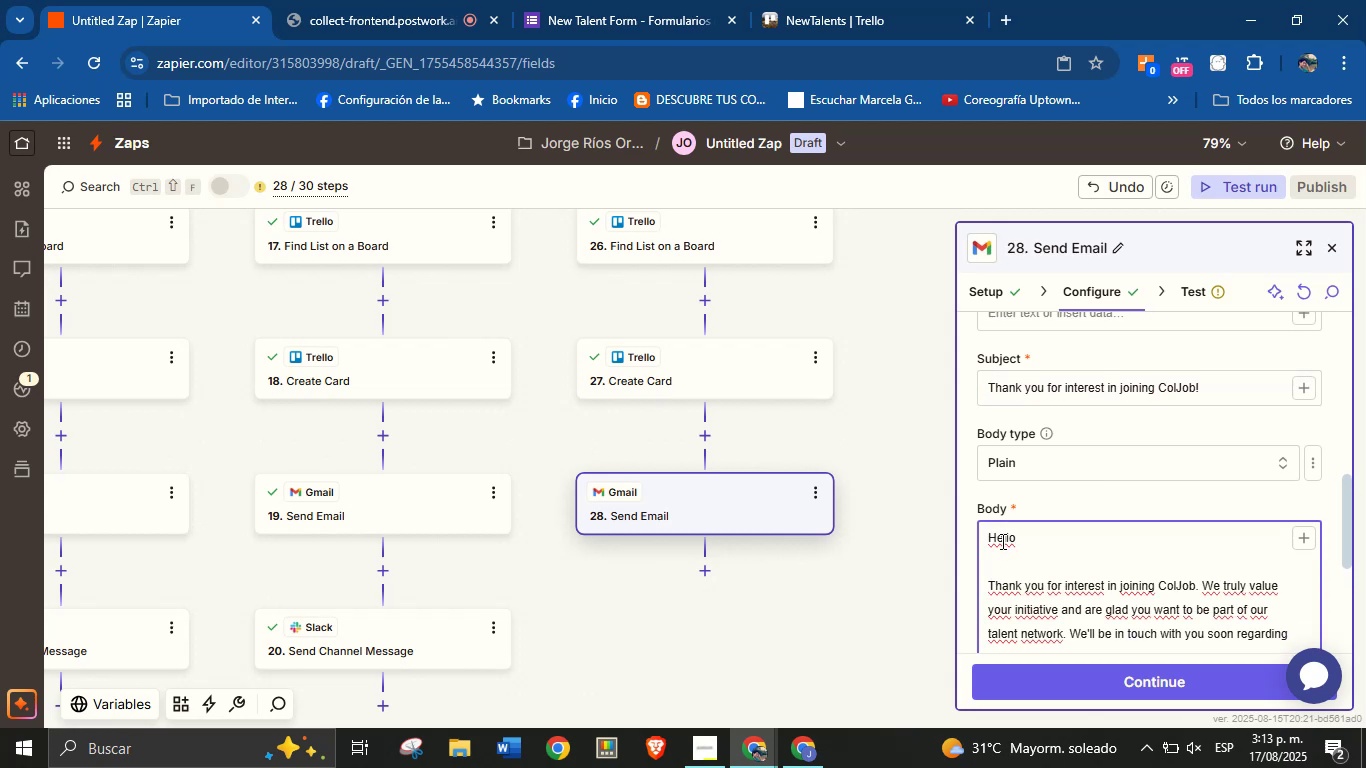 
left_click([1301, 528])
 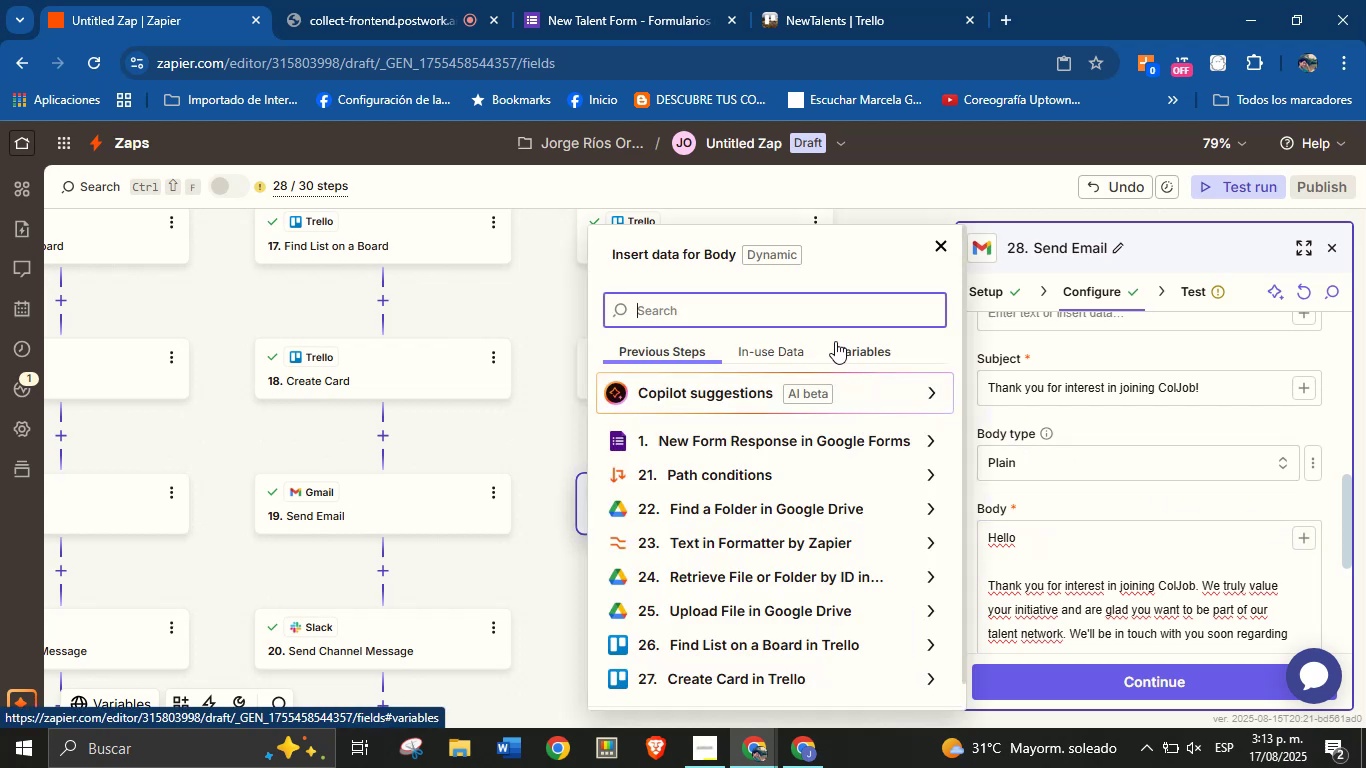 
type(nam)
 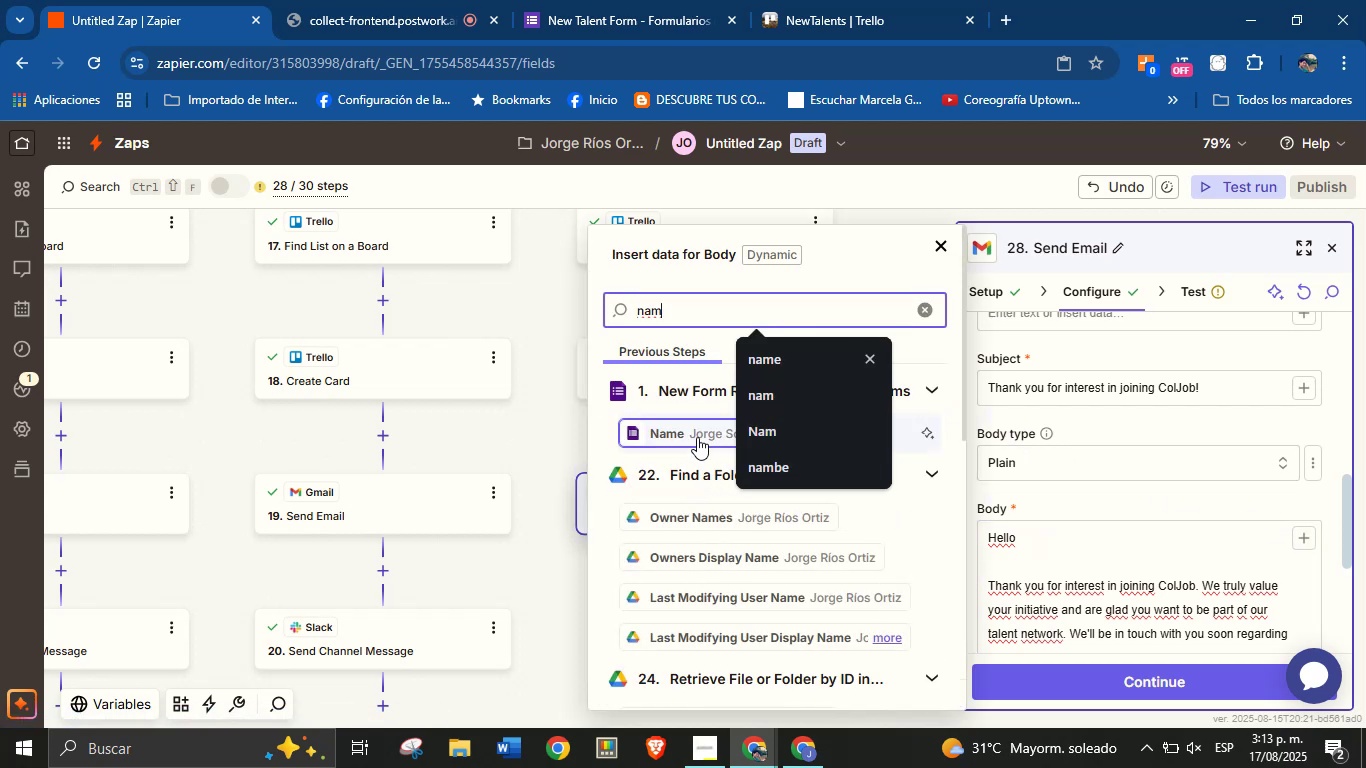 
left_click([700, 432])
 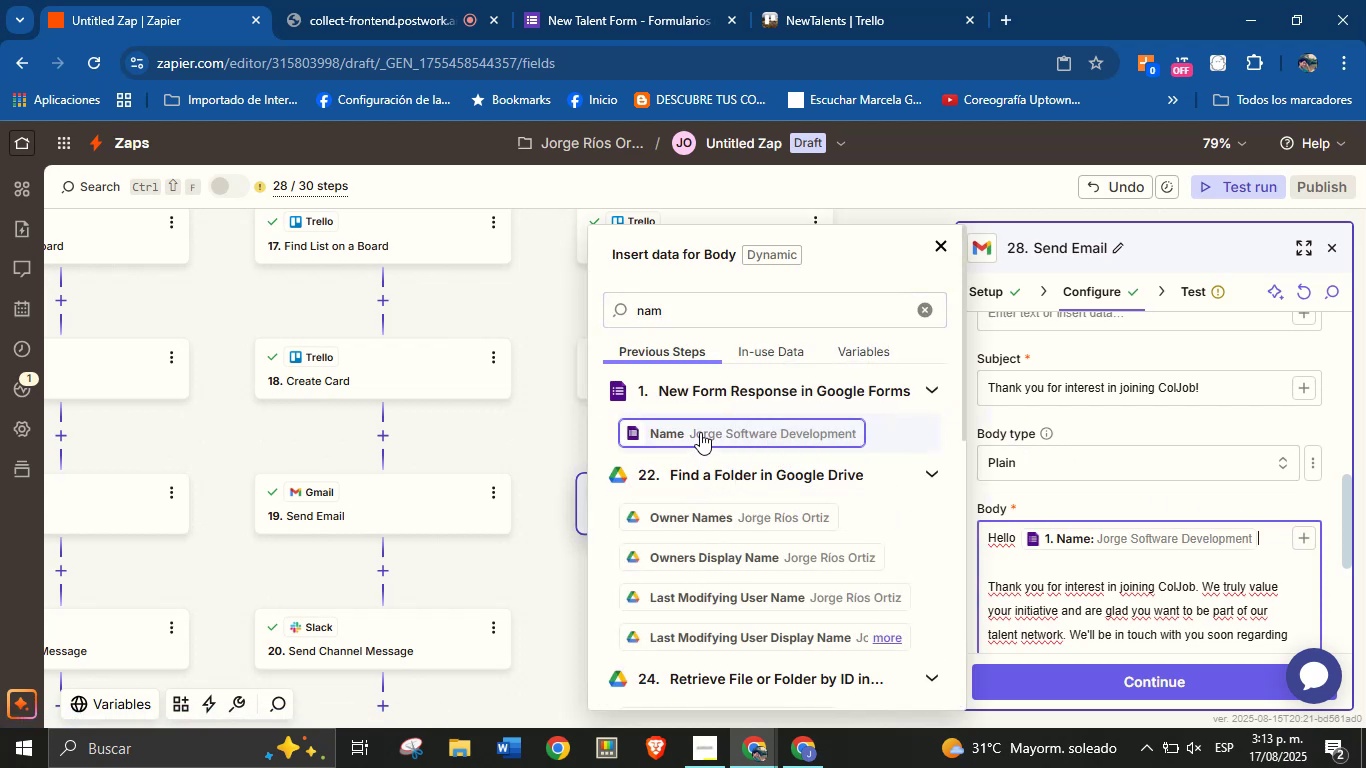 
key(Shift+1)
 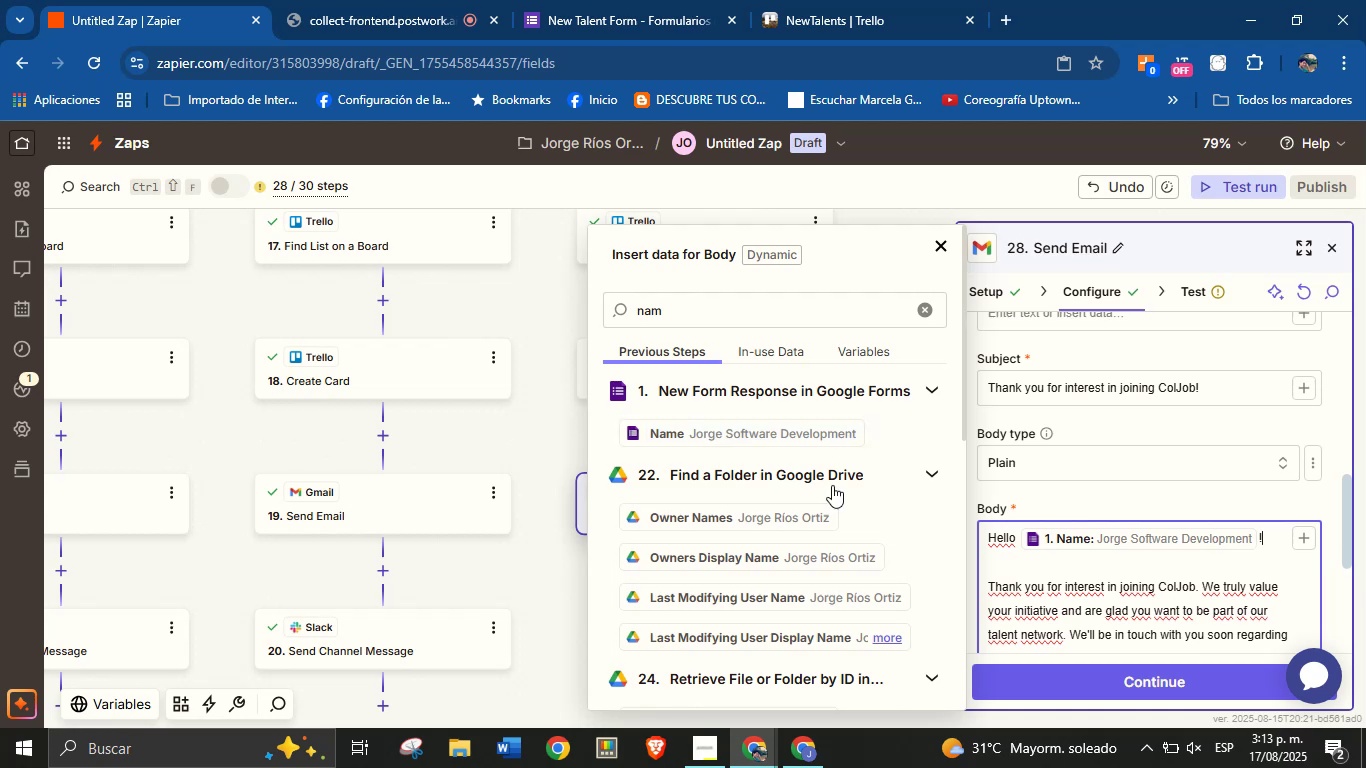 
scroll: coordinate [1028, 556], scroll_direction: down, amount: 1.0
 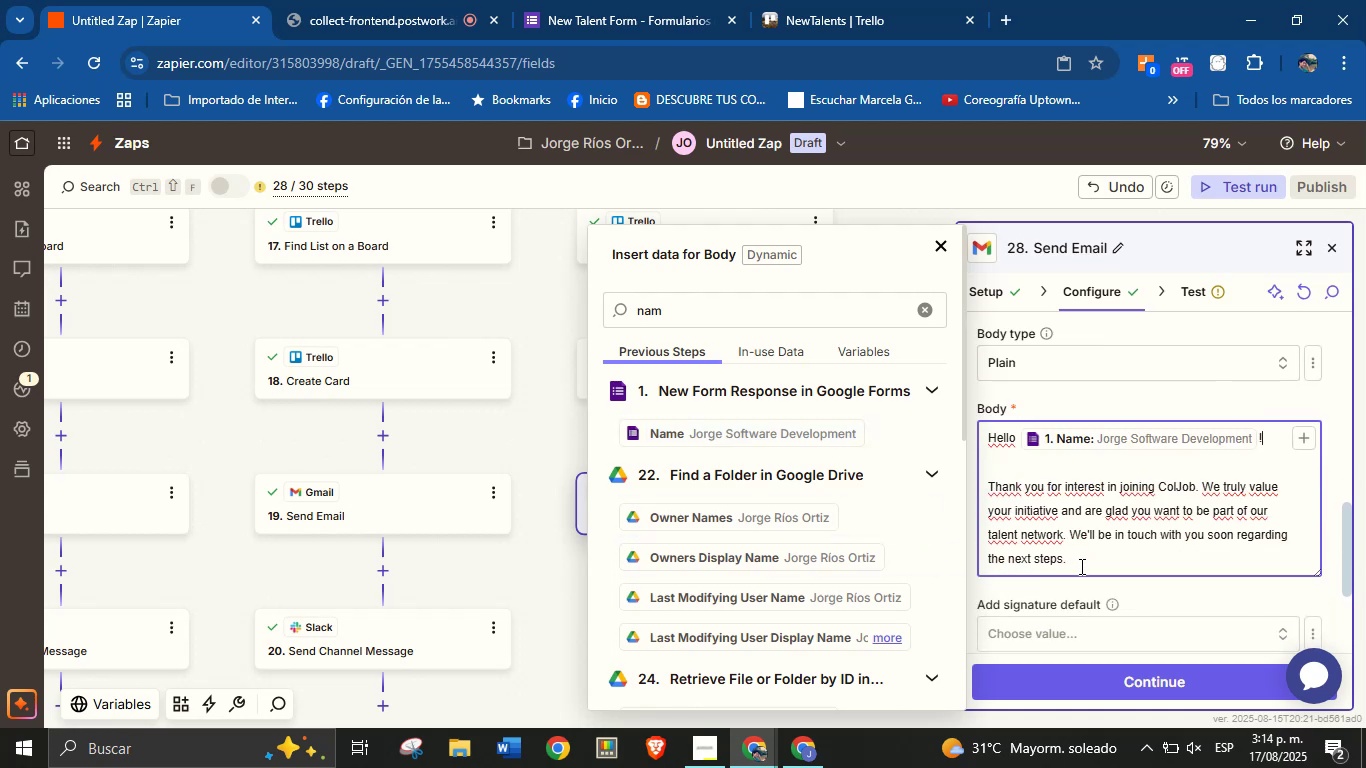 
left_click([1081, 565])
 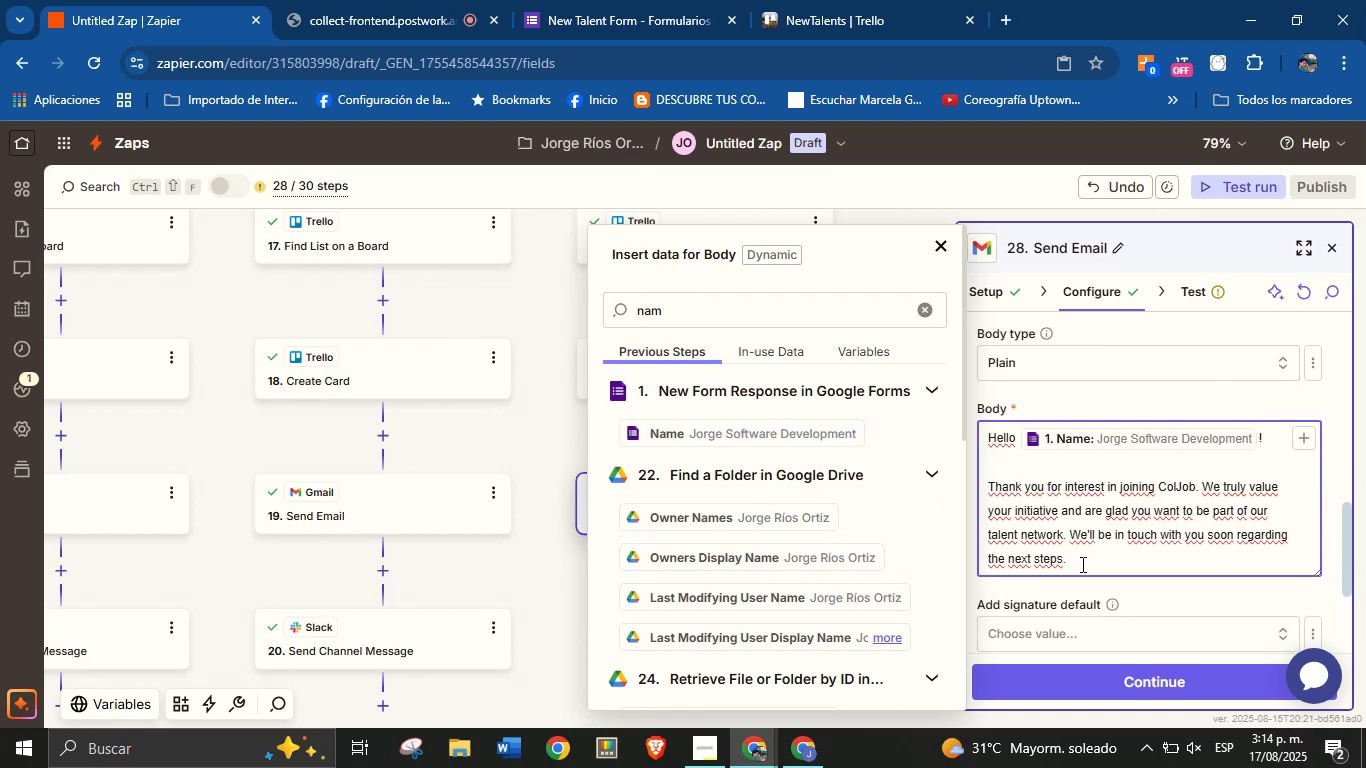 
key(Enter)
 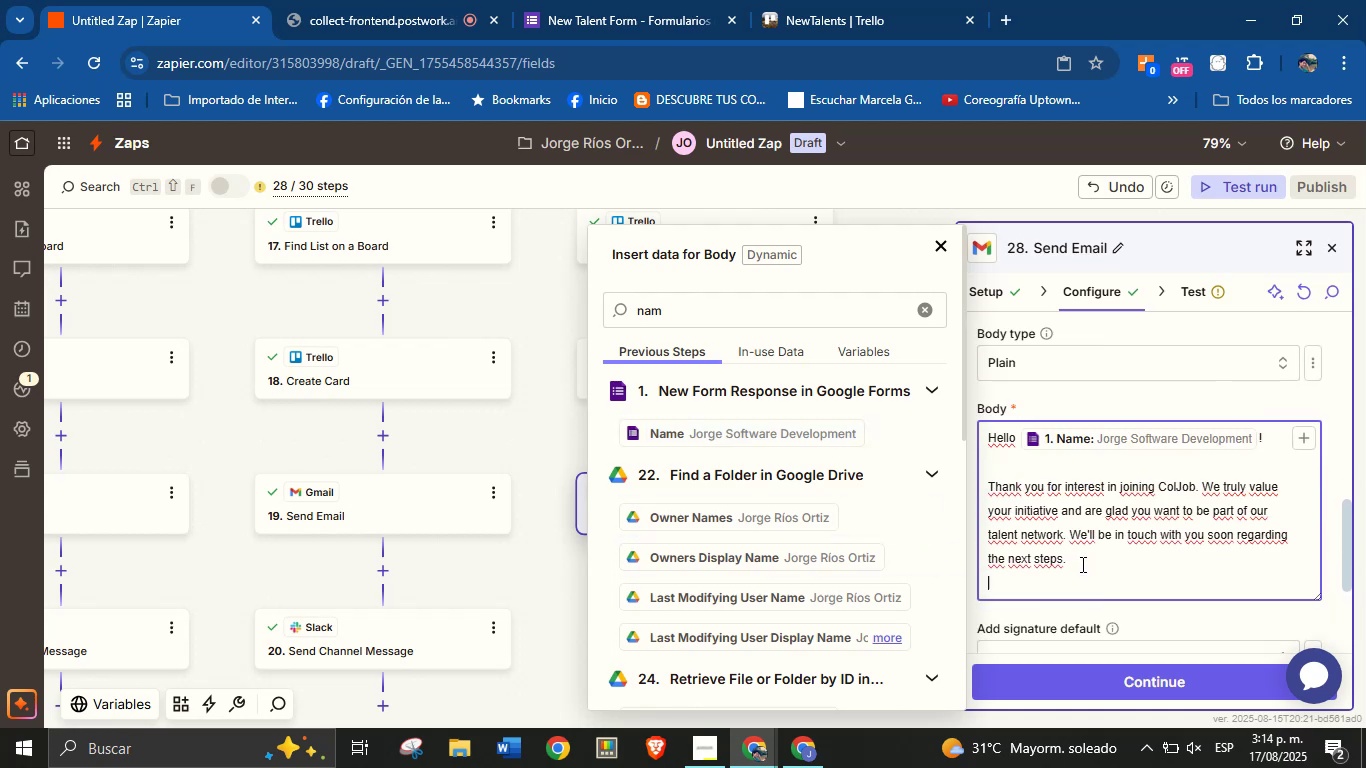 
key(Enter)
 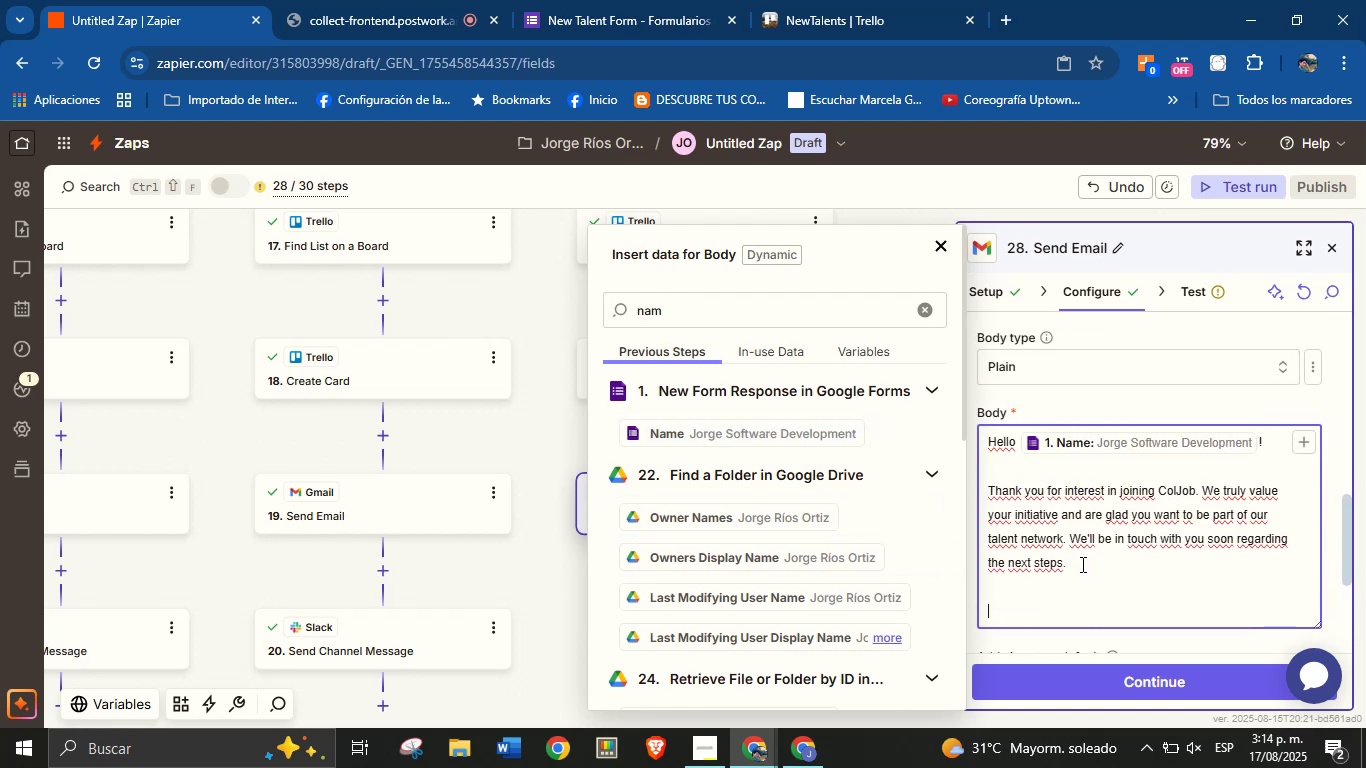 
type(Best regards,)
 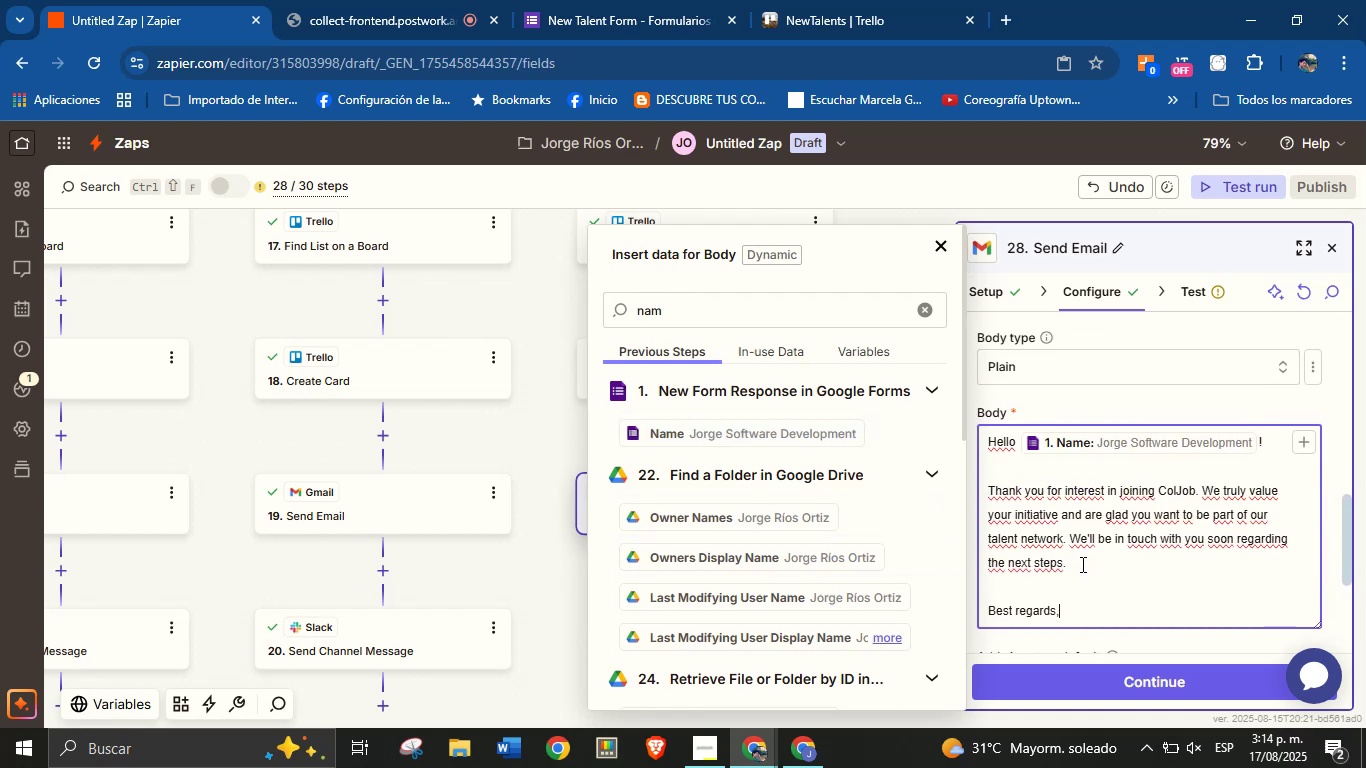 
key(Enter)
 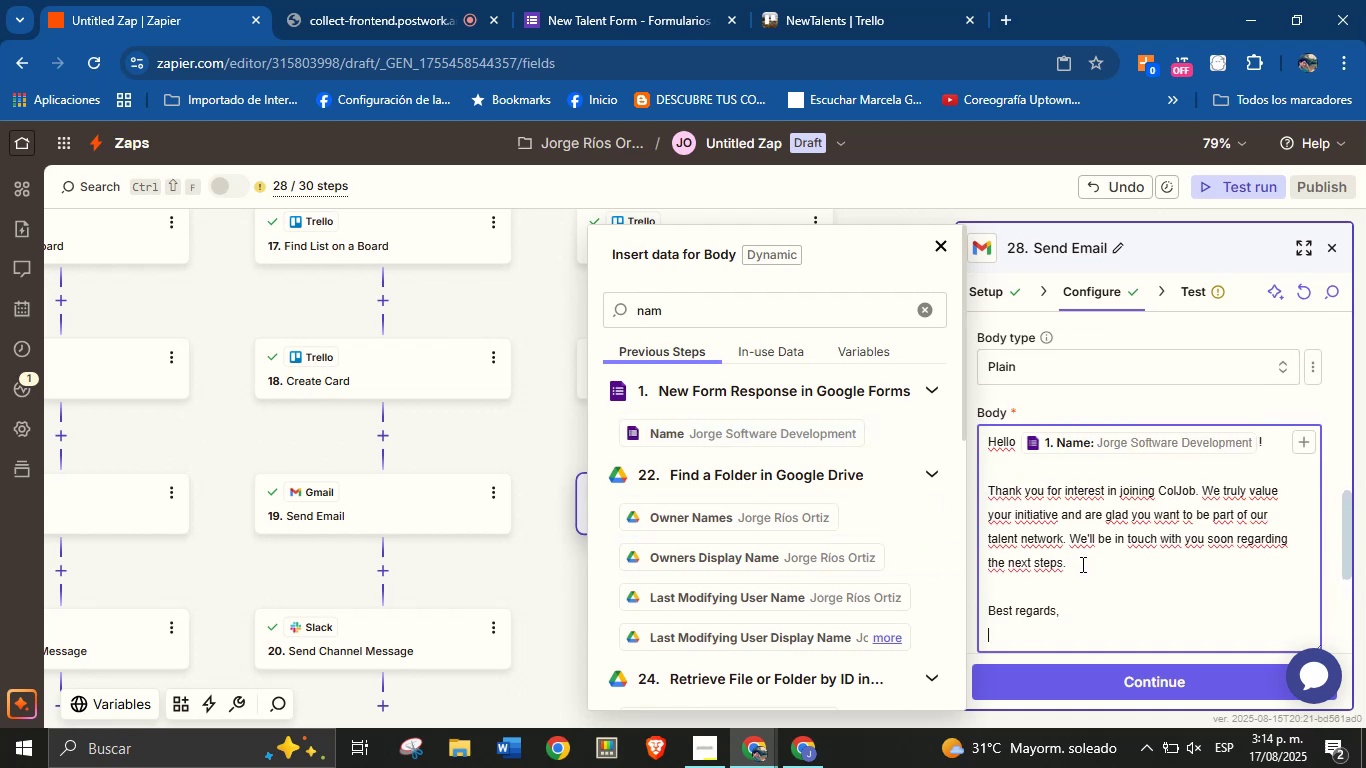 
type(J)
key(Backspace)
type(ColJob Team Solutions)
 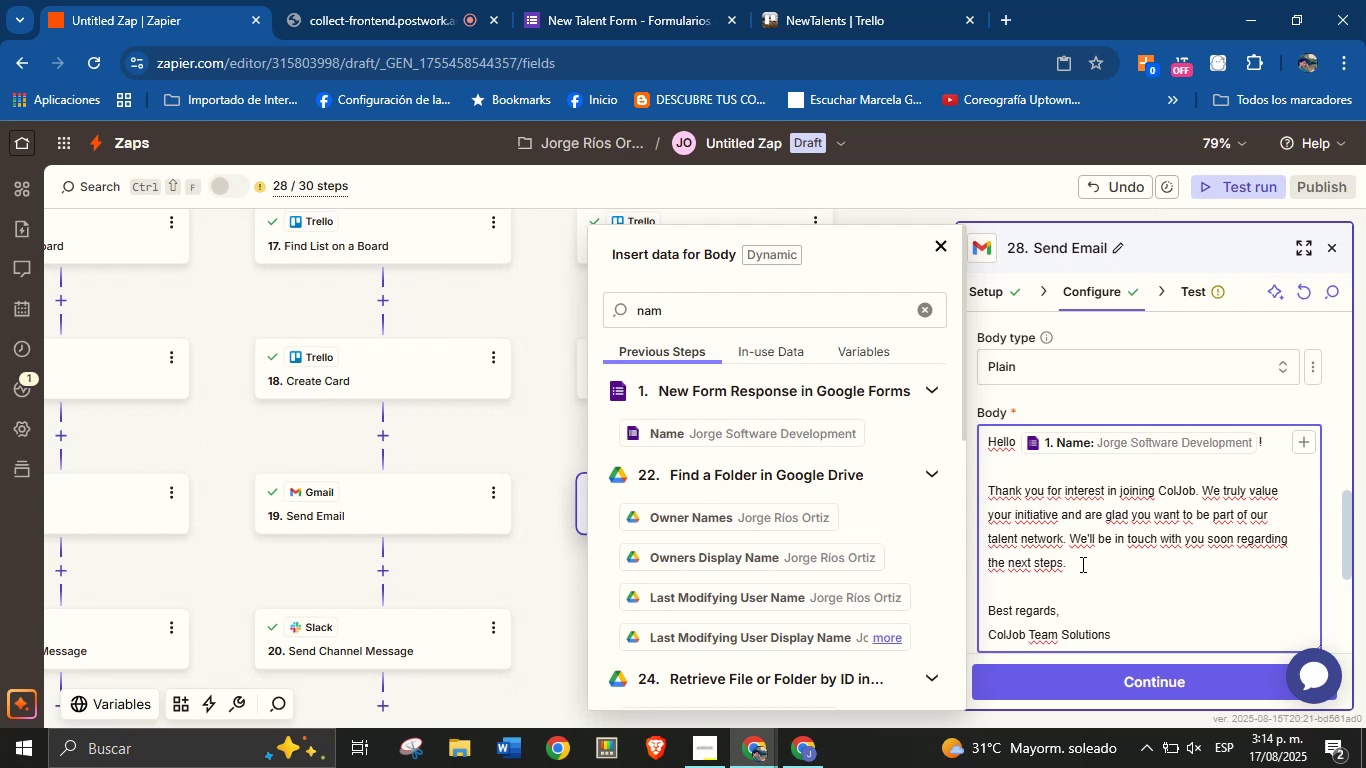 
scroll: coordinate [1134, 616], scroll_direction: down, amount: 7.0
 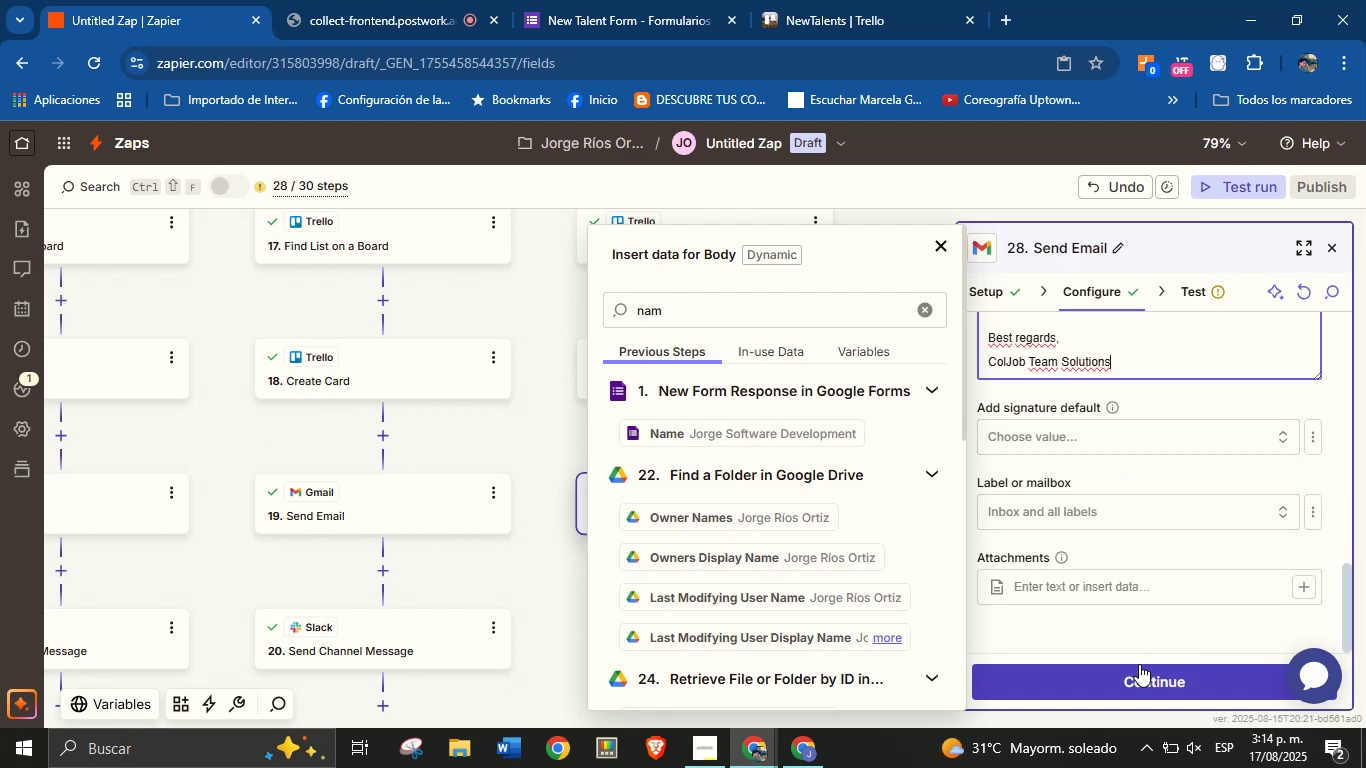 
left_click([1140, 671])
 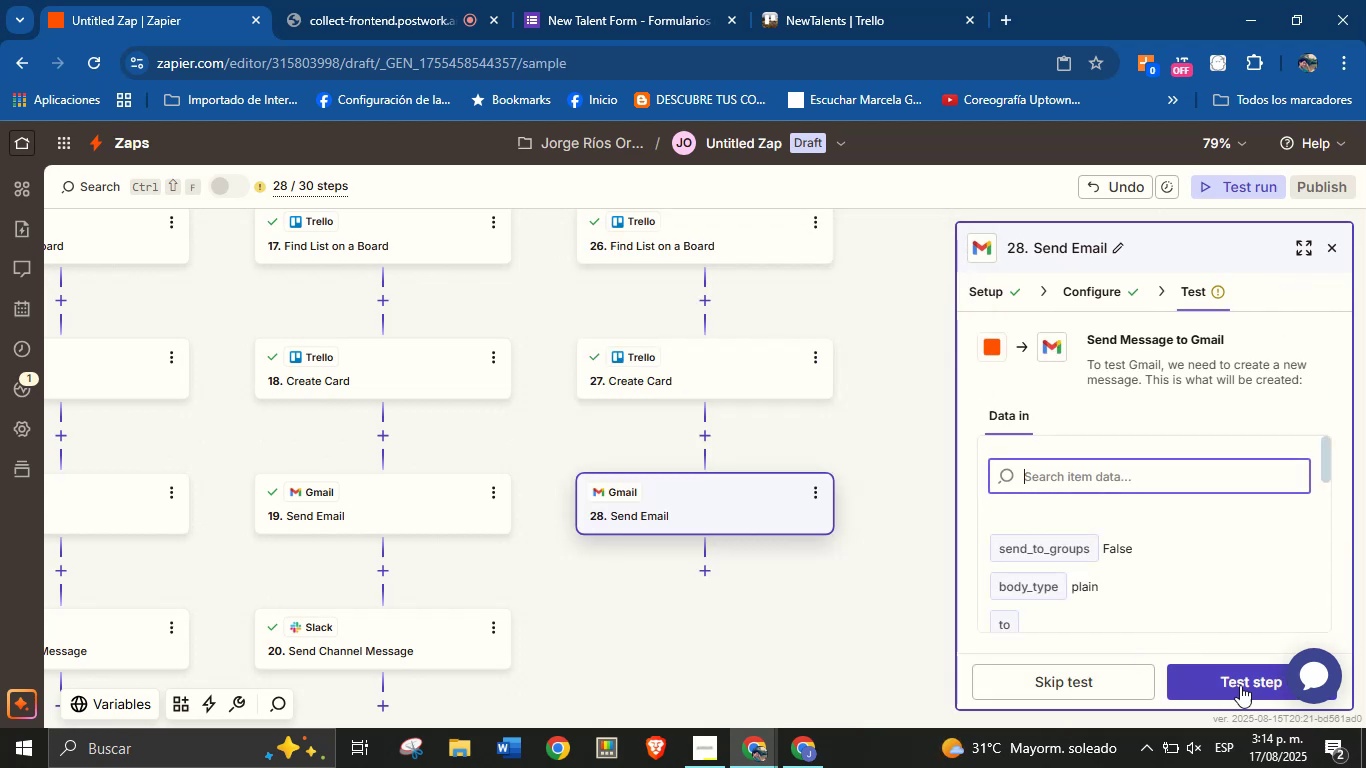 
left_click([1241, 684])
 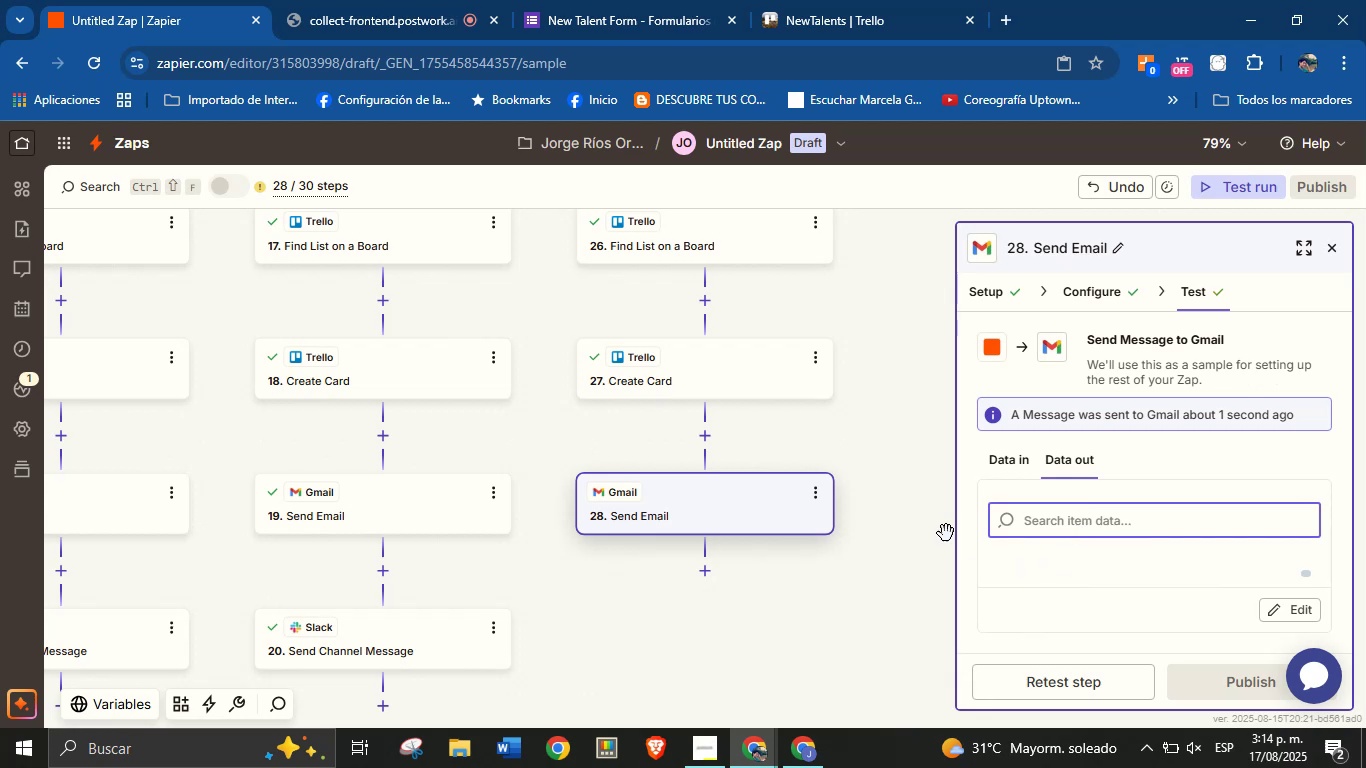 
wait(5.11)
 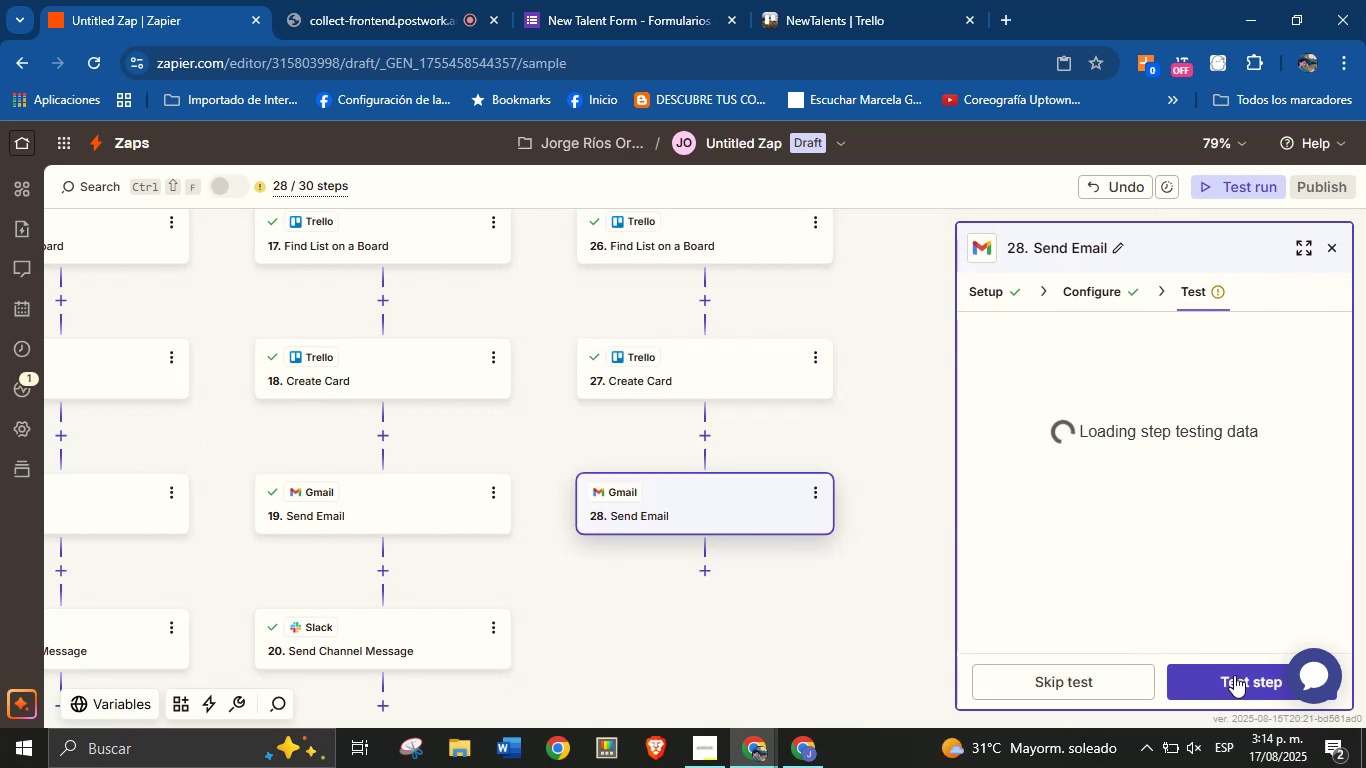 
left_click([710, 578])
 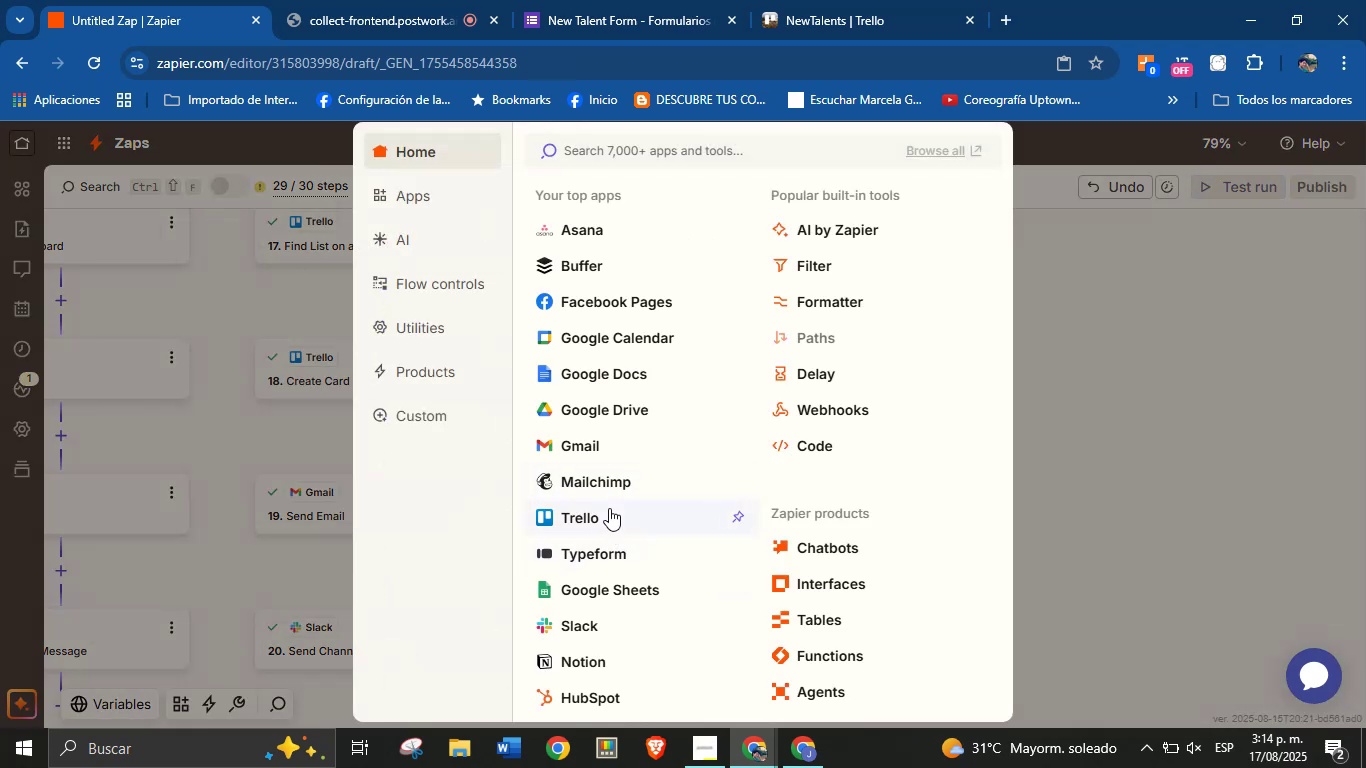 
wait(6.21)
 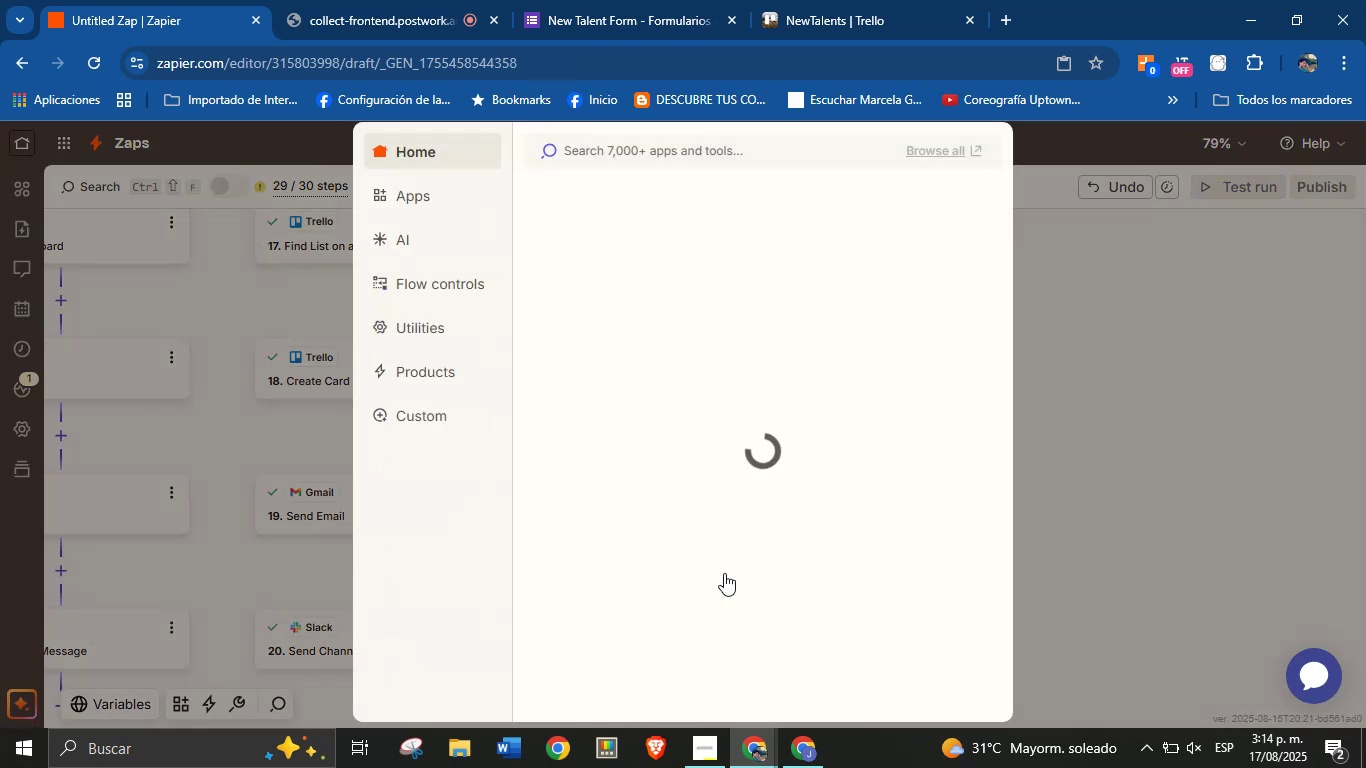 
left_click([596, 634])
 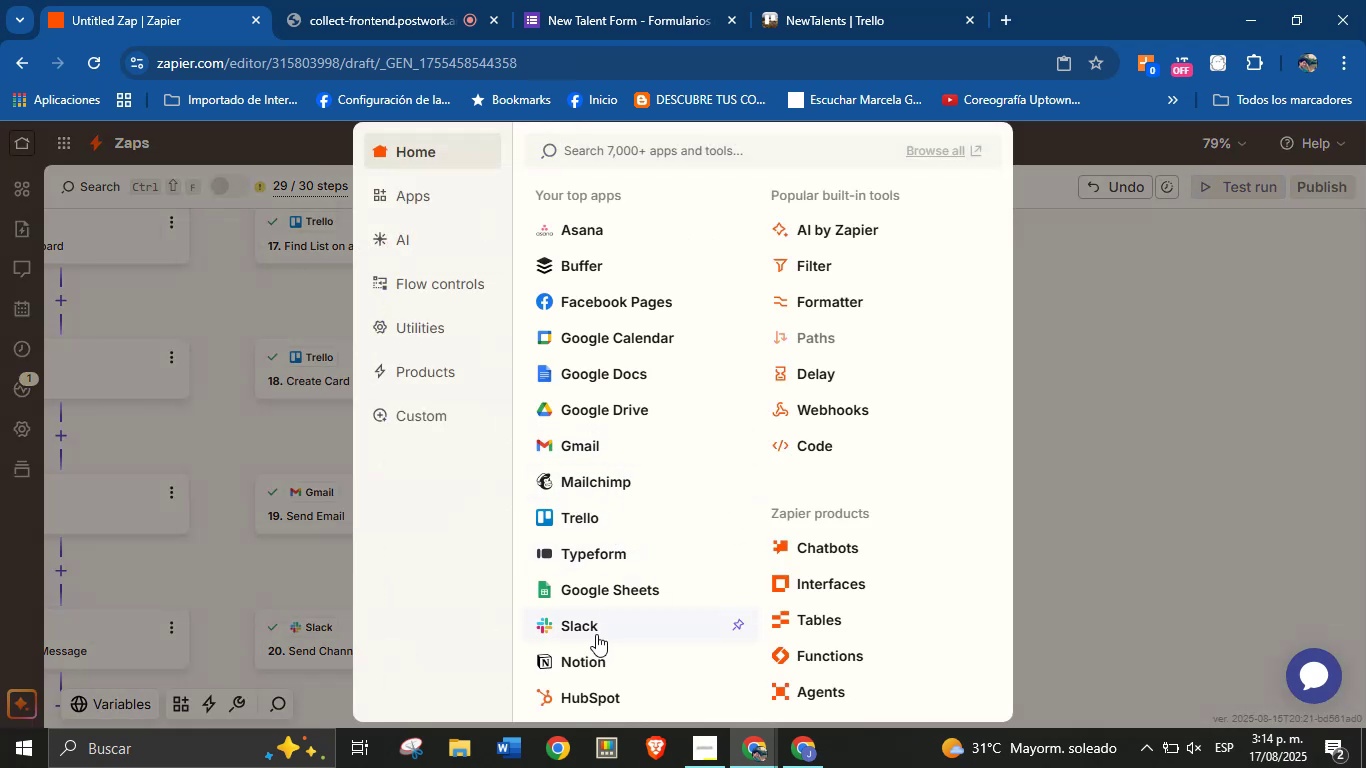 
left_click([596, 625])
 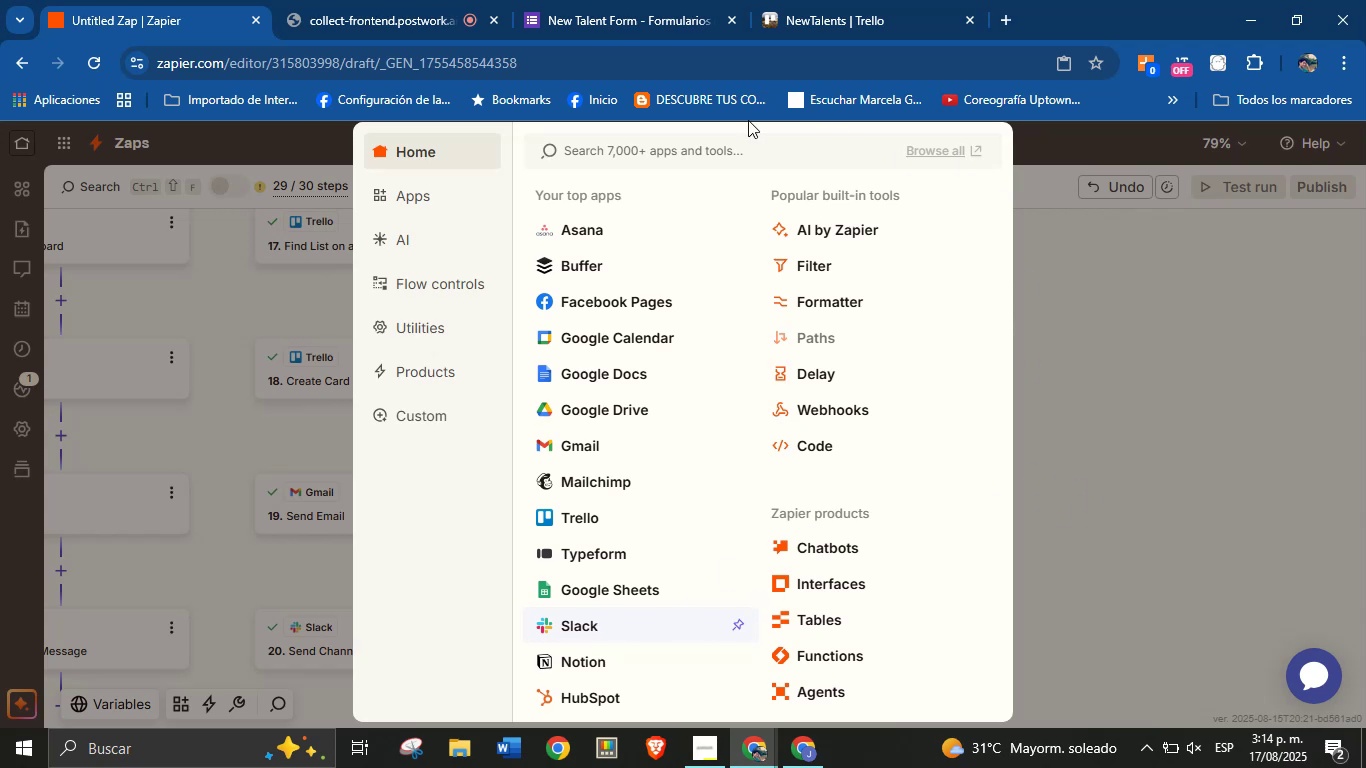 
double_click([668, 70])
 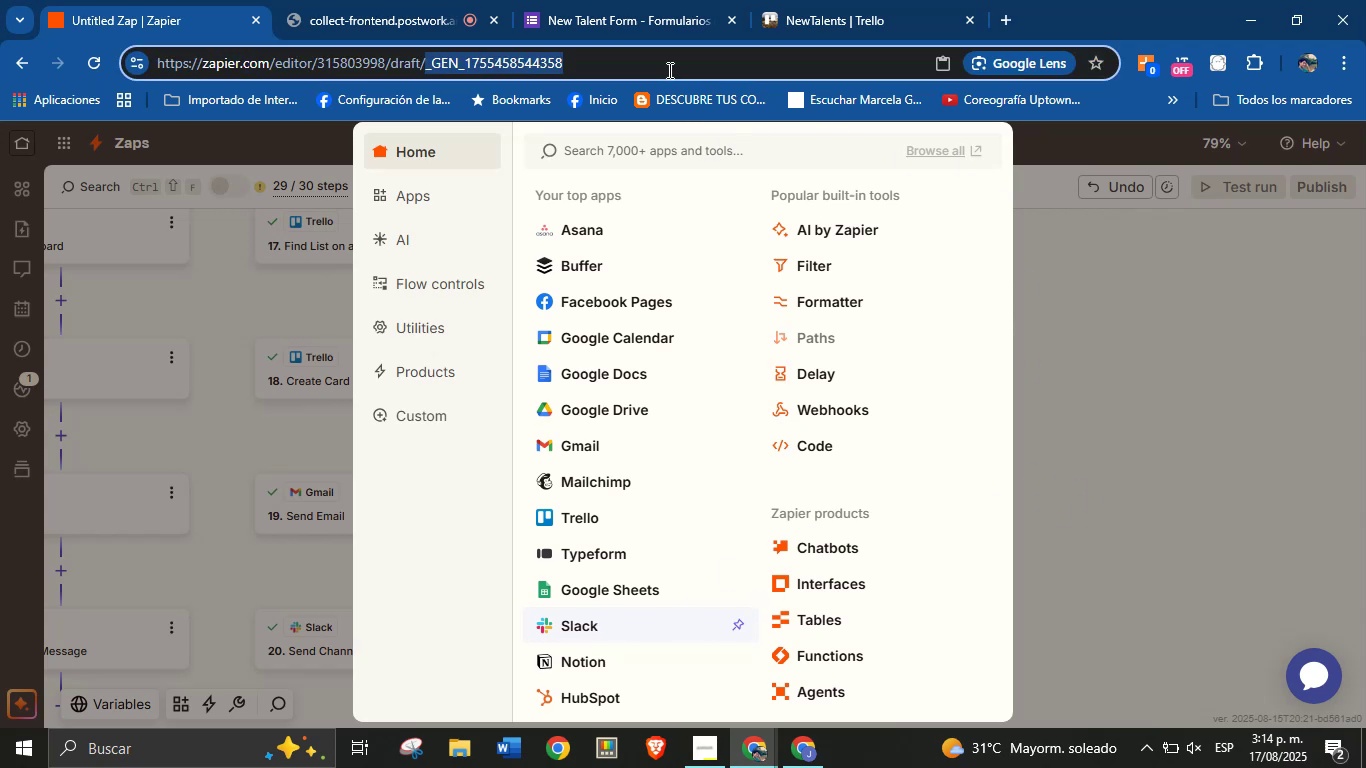 
triple_click([668, 70])
 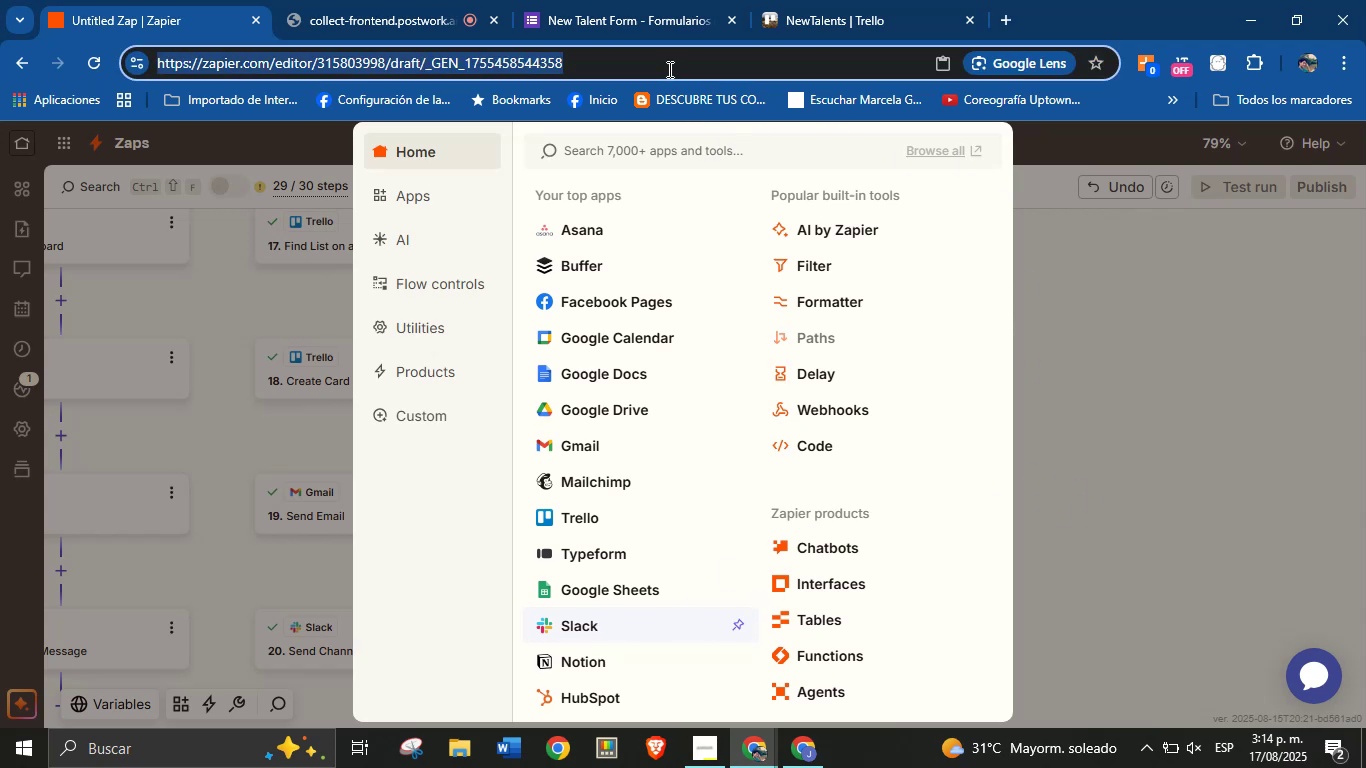 
key(Control+C)
 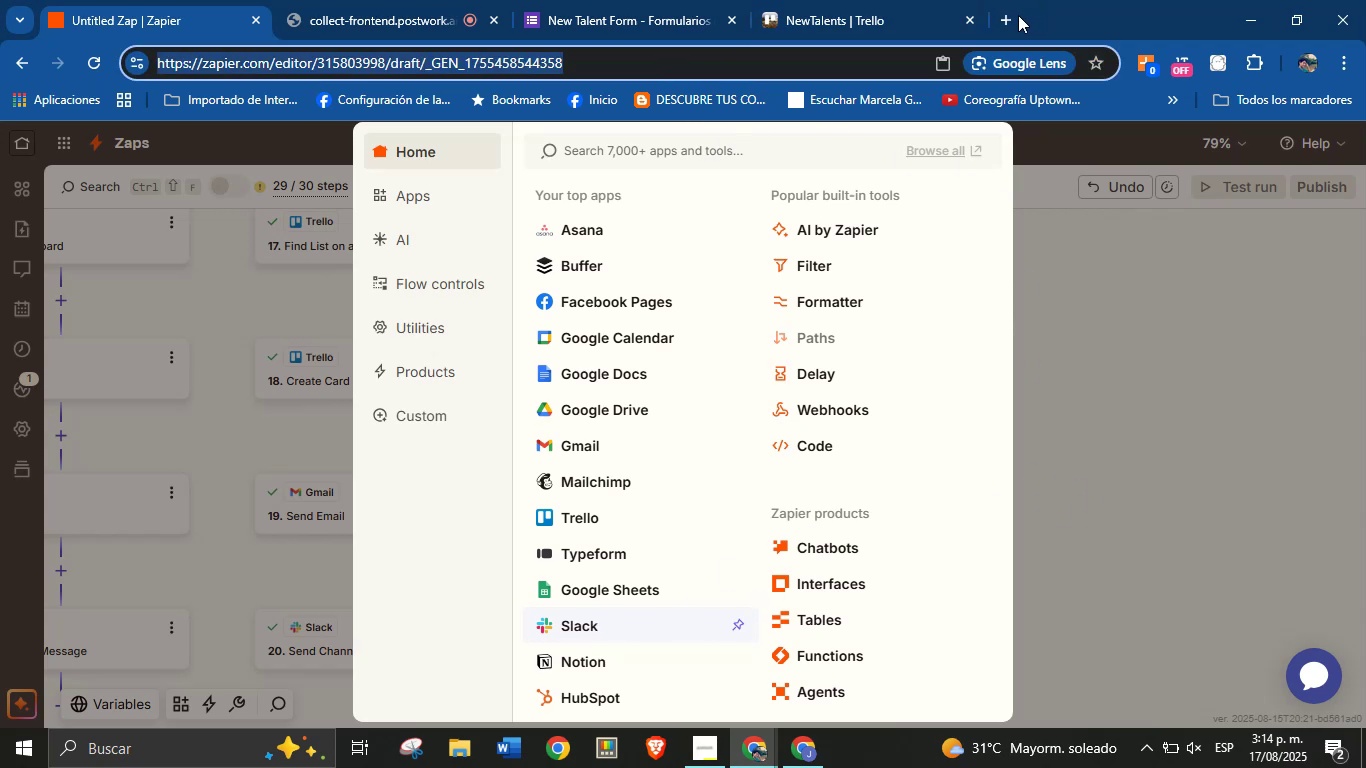 
left_click([1009, 16])
 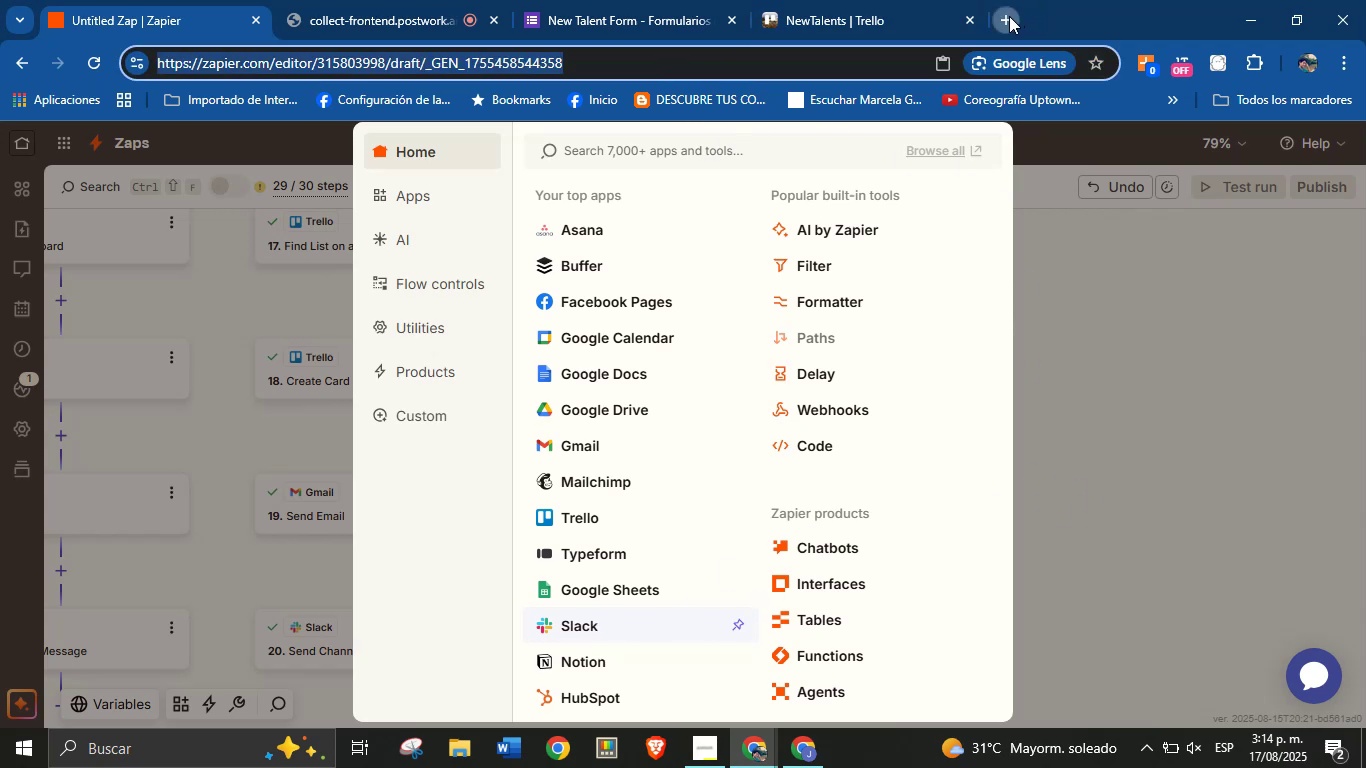 
key(Control+V)
 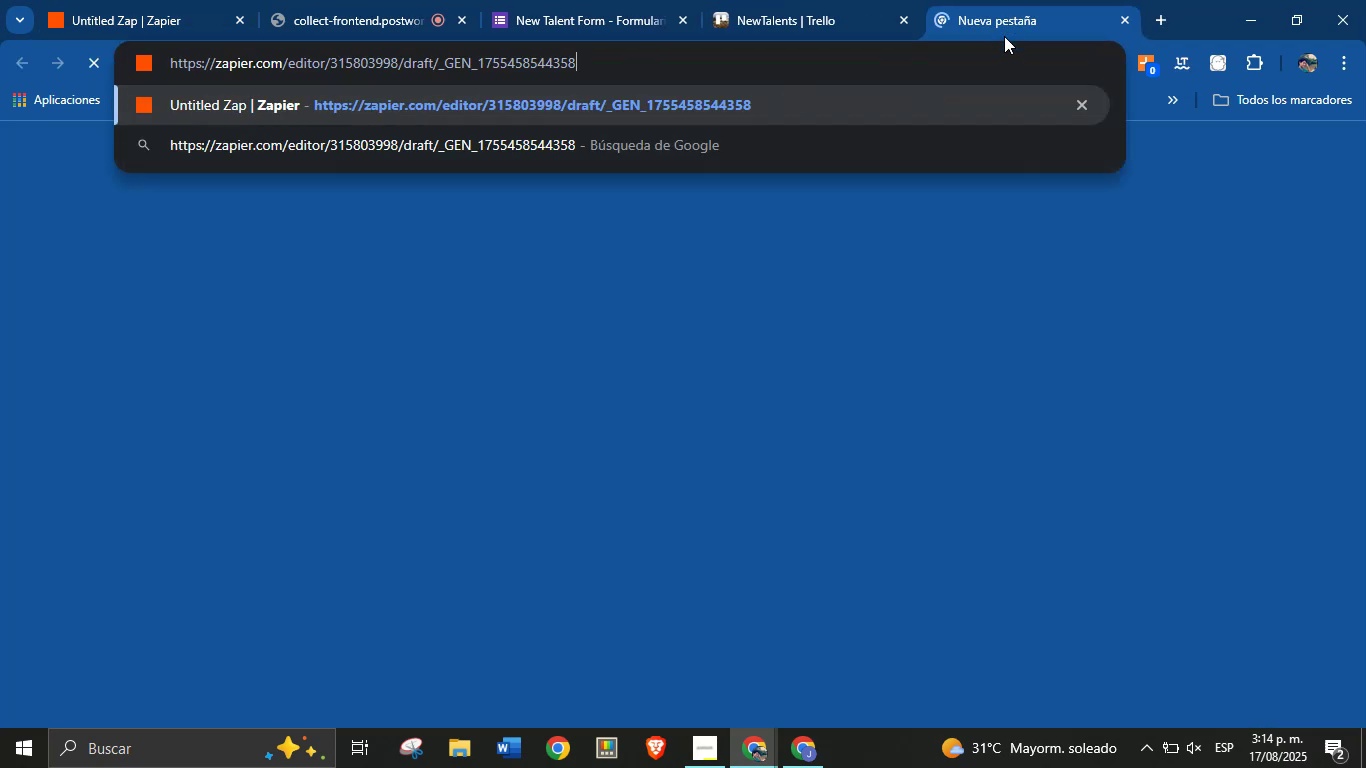 
key(Enter)
 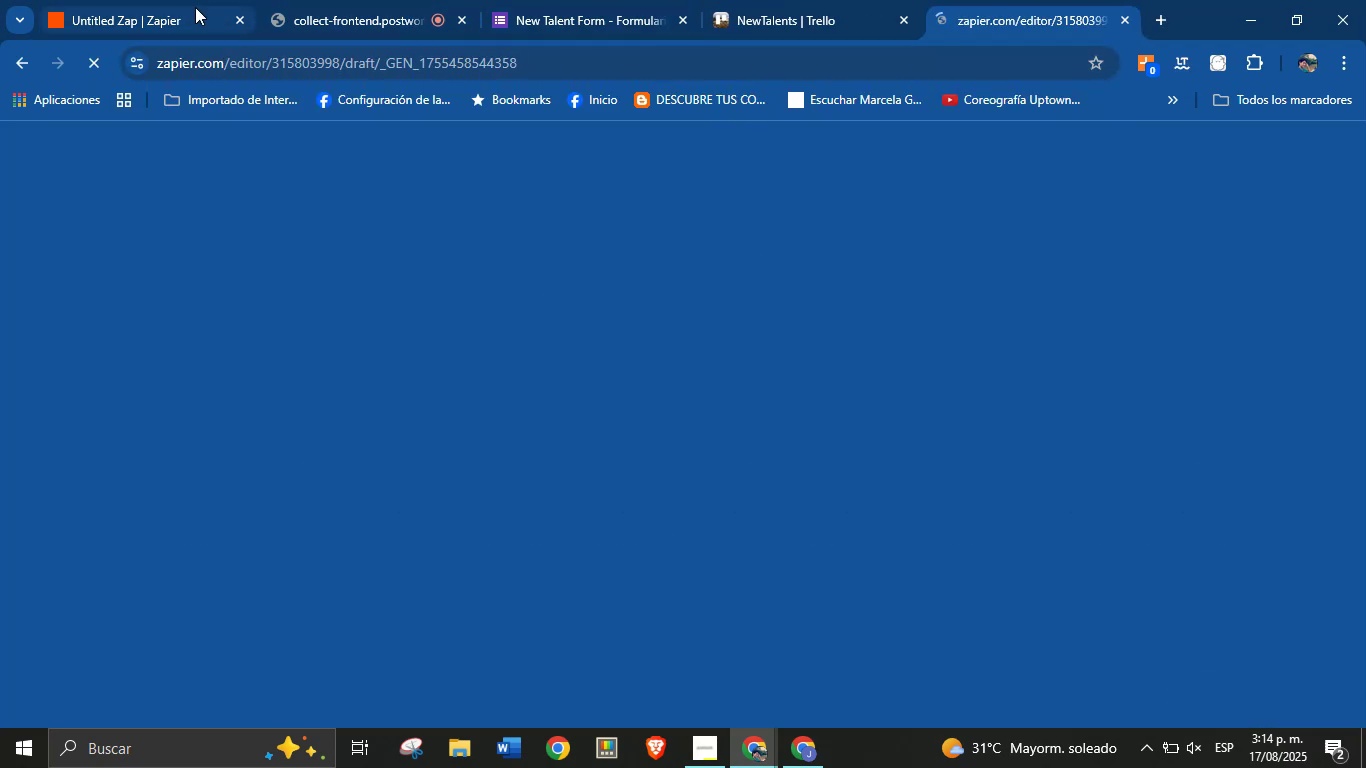 
left_click([162, 0])
 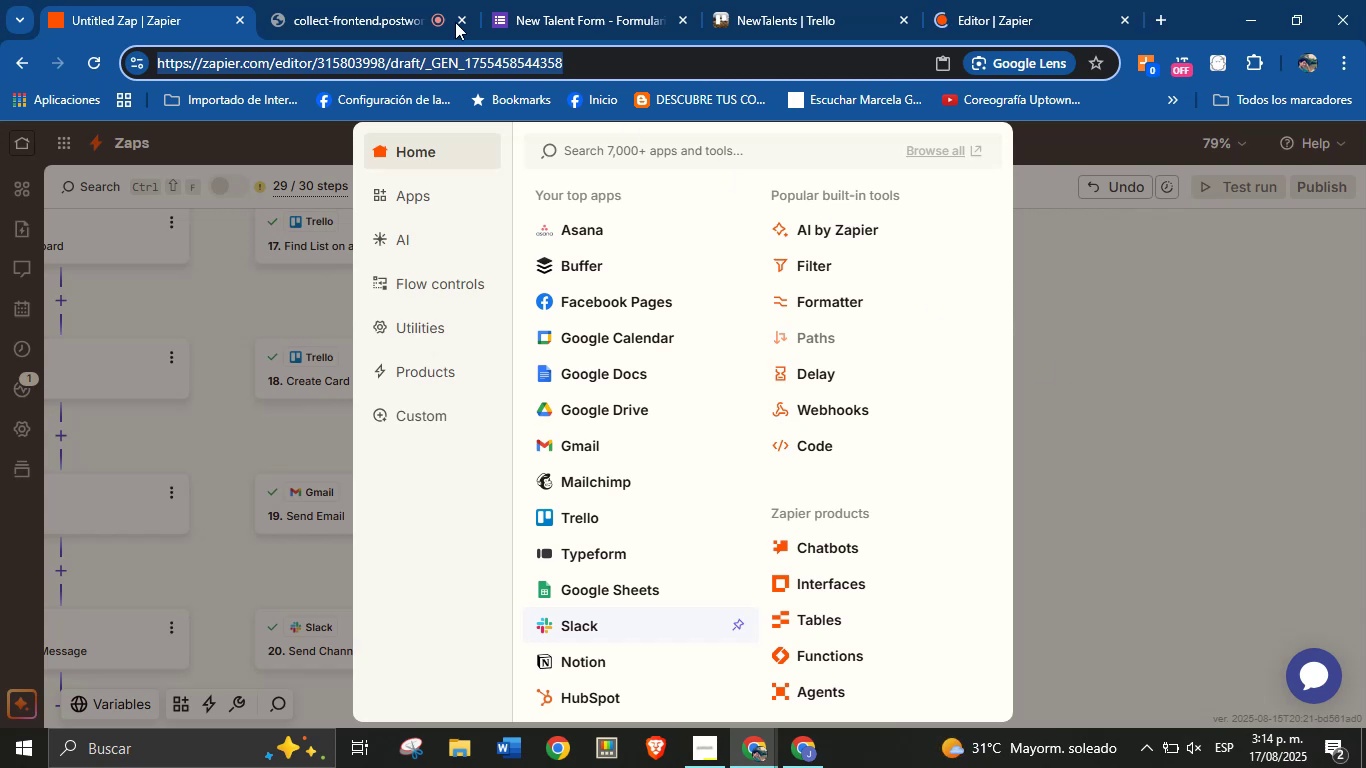 
mouse_move([248, 1])
 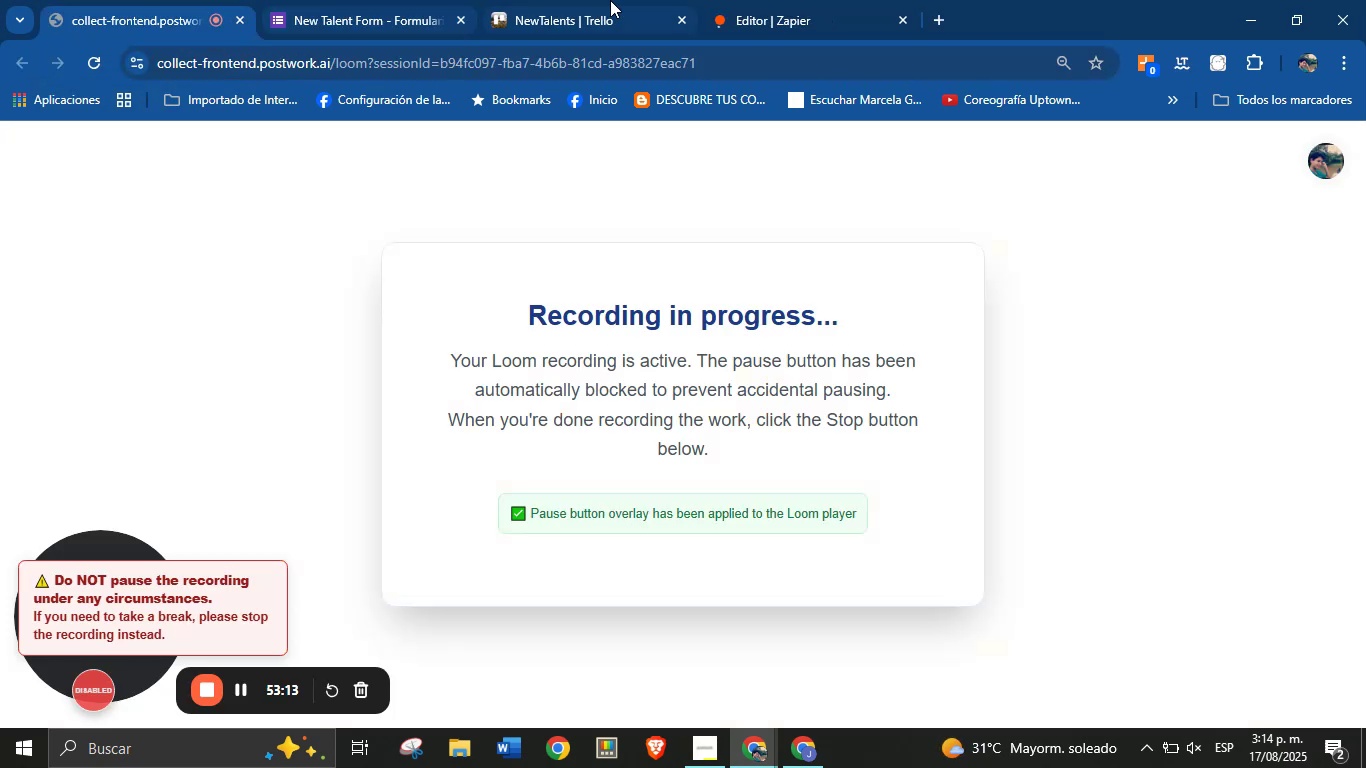 
left_click([756, 0])
 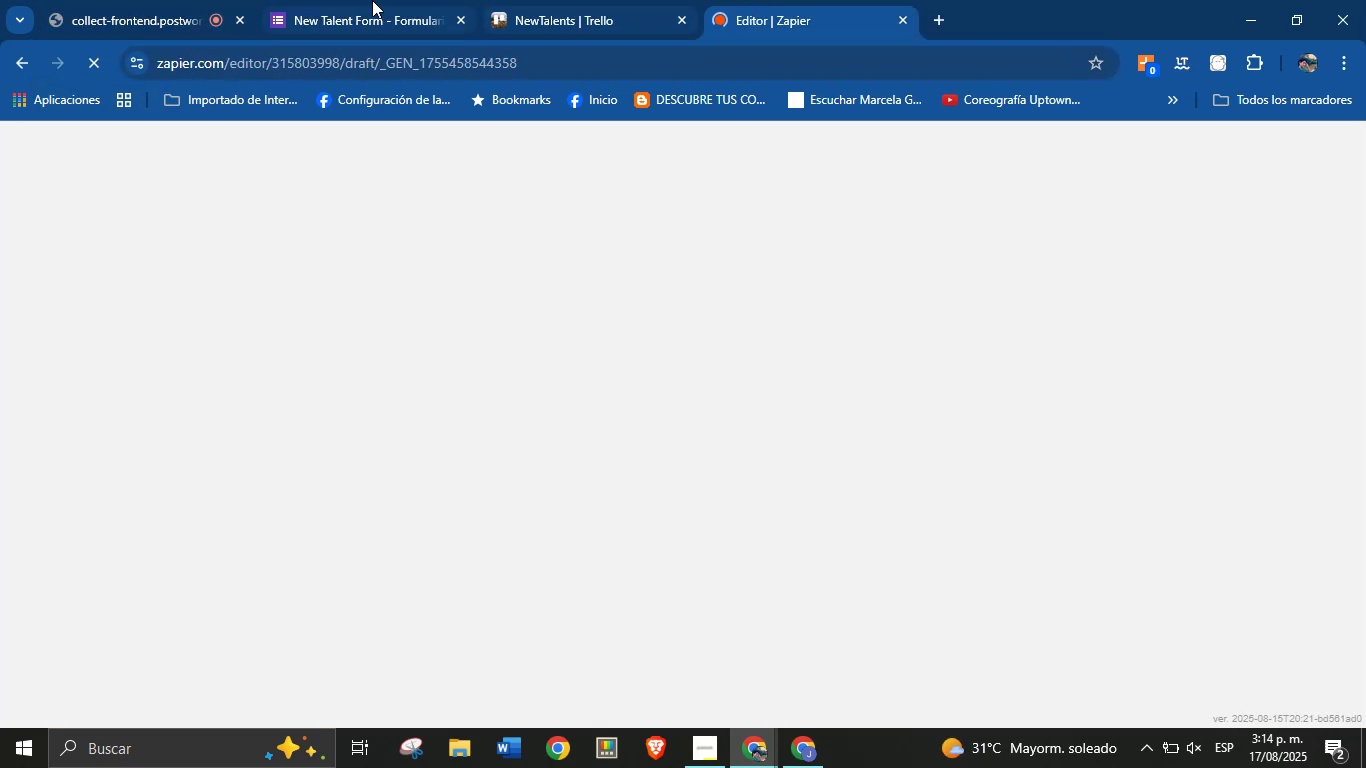 
left_click([160, 0])
 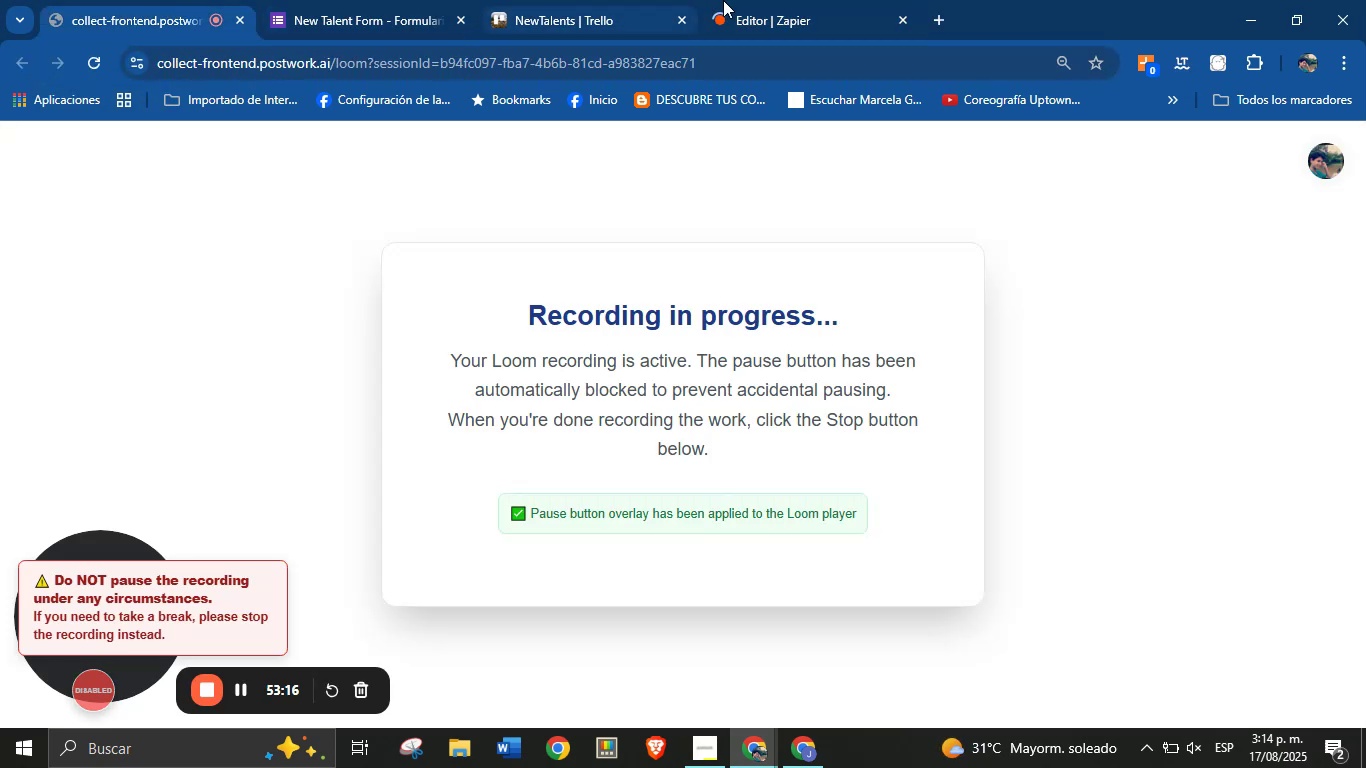 
left_click([756, 0])
 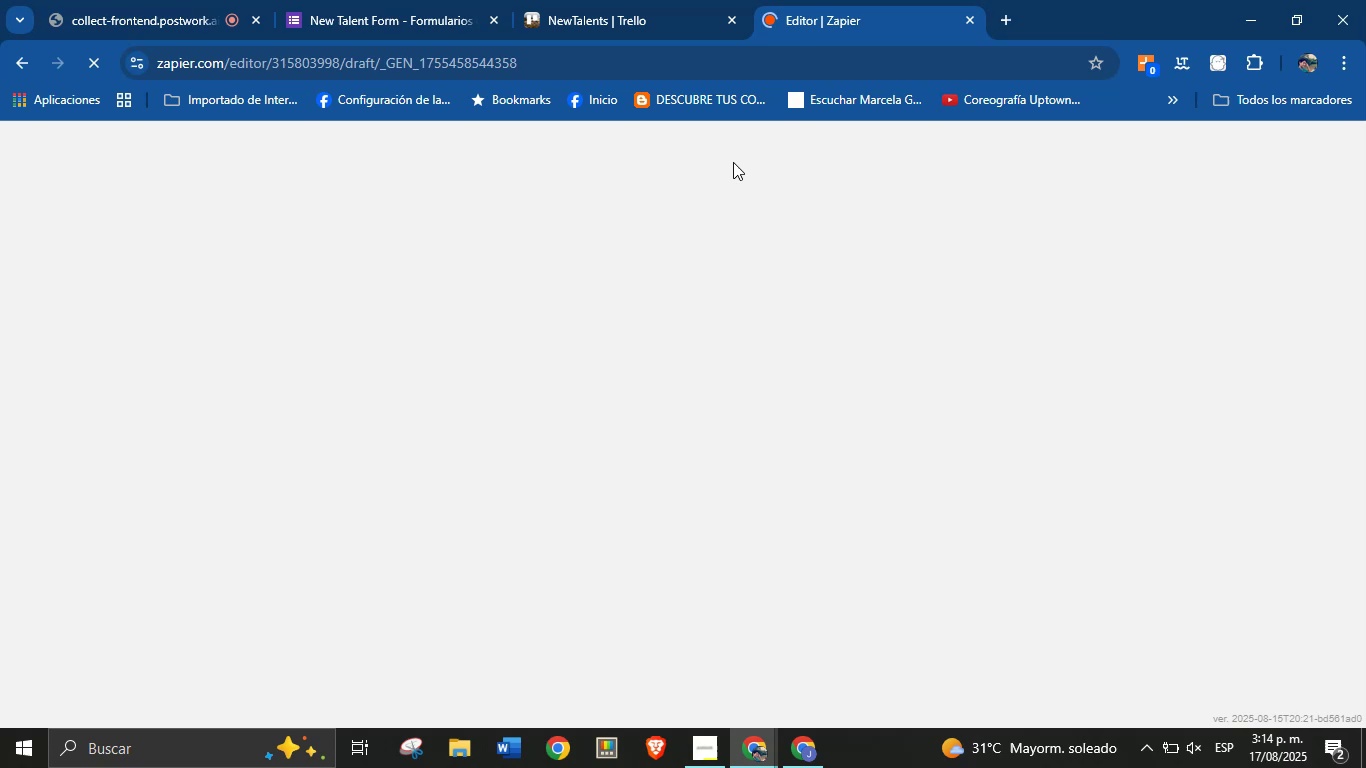 
mouse_move([715, 213])
 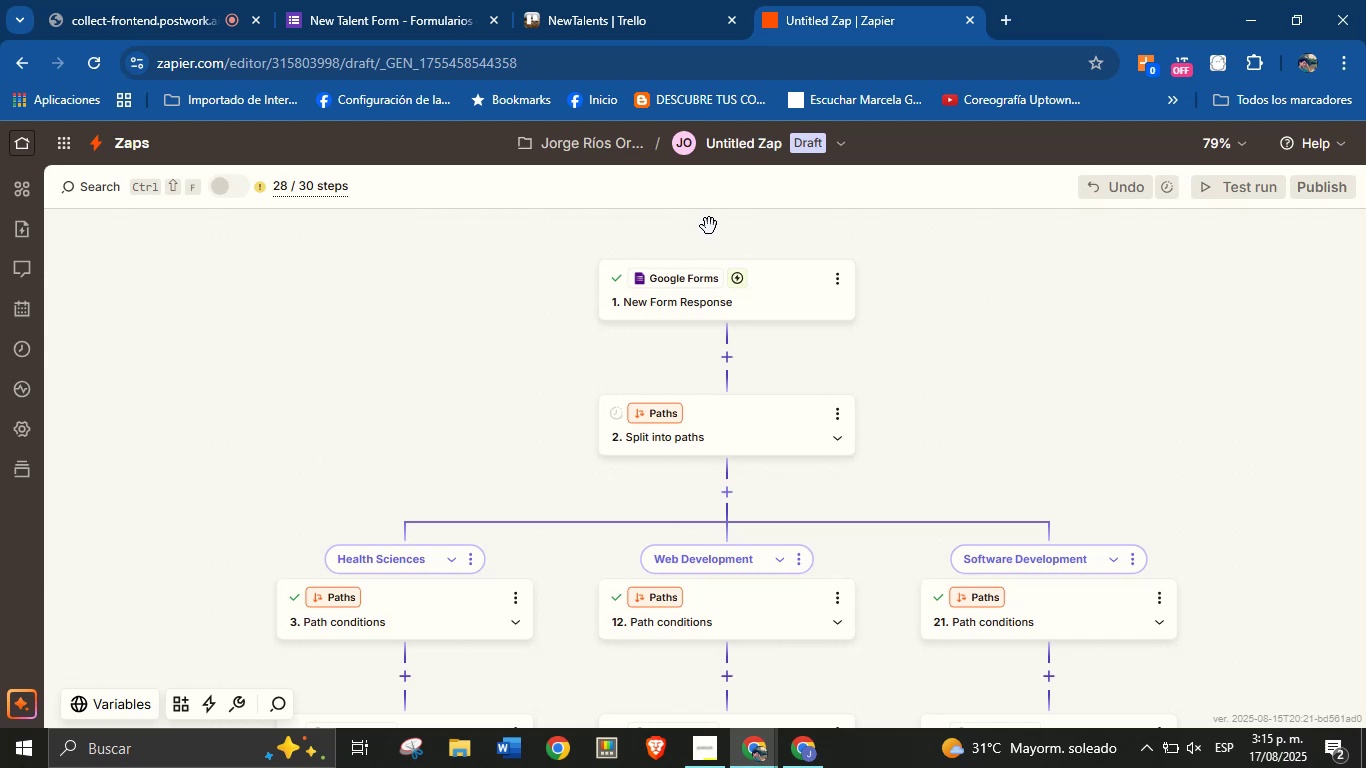 
scroll: coordinate [824, 437], scroll_direction: down, amount: 9.0
 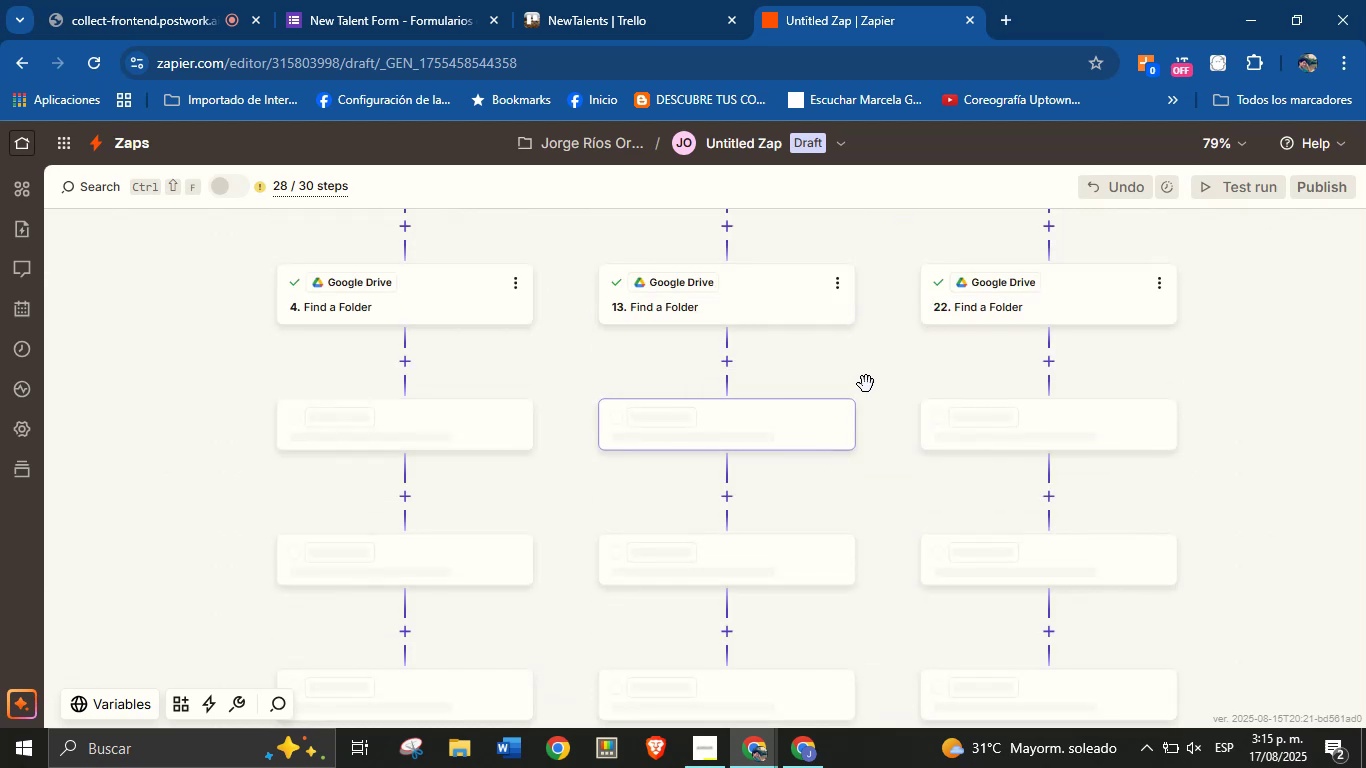 
left_click_drag(start_coordinate=[885, 362], to_coordinate=[790, 330])
 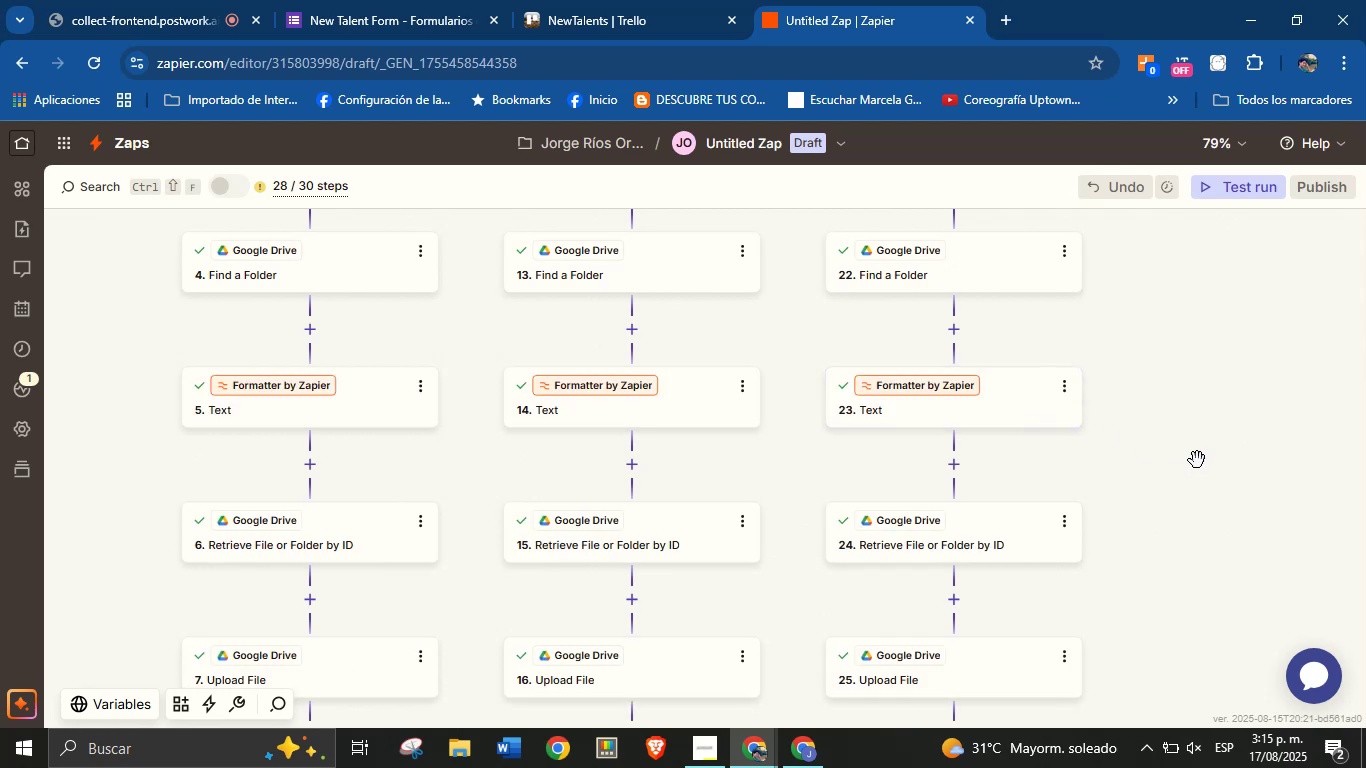 
scroll: coordinate [855, 566], scroll_direction: down, amount: 14.0
 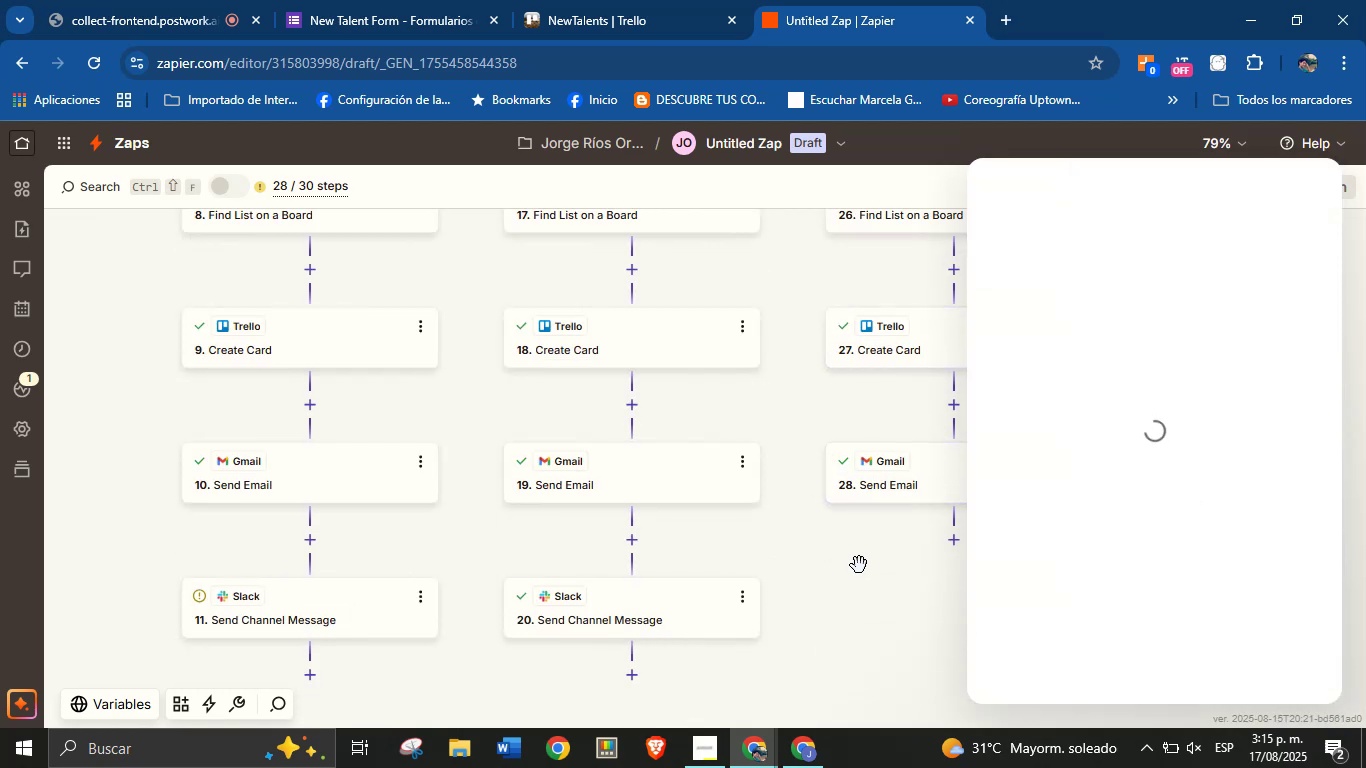 
left_click_drag(start_coordinate=[859, 565], to_coordinate=[822, 544])
 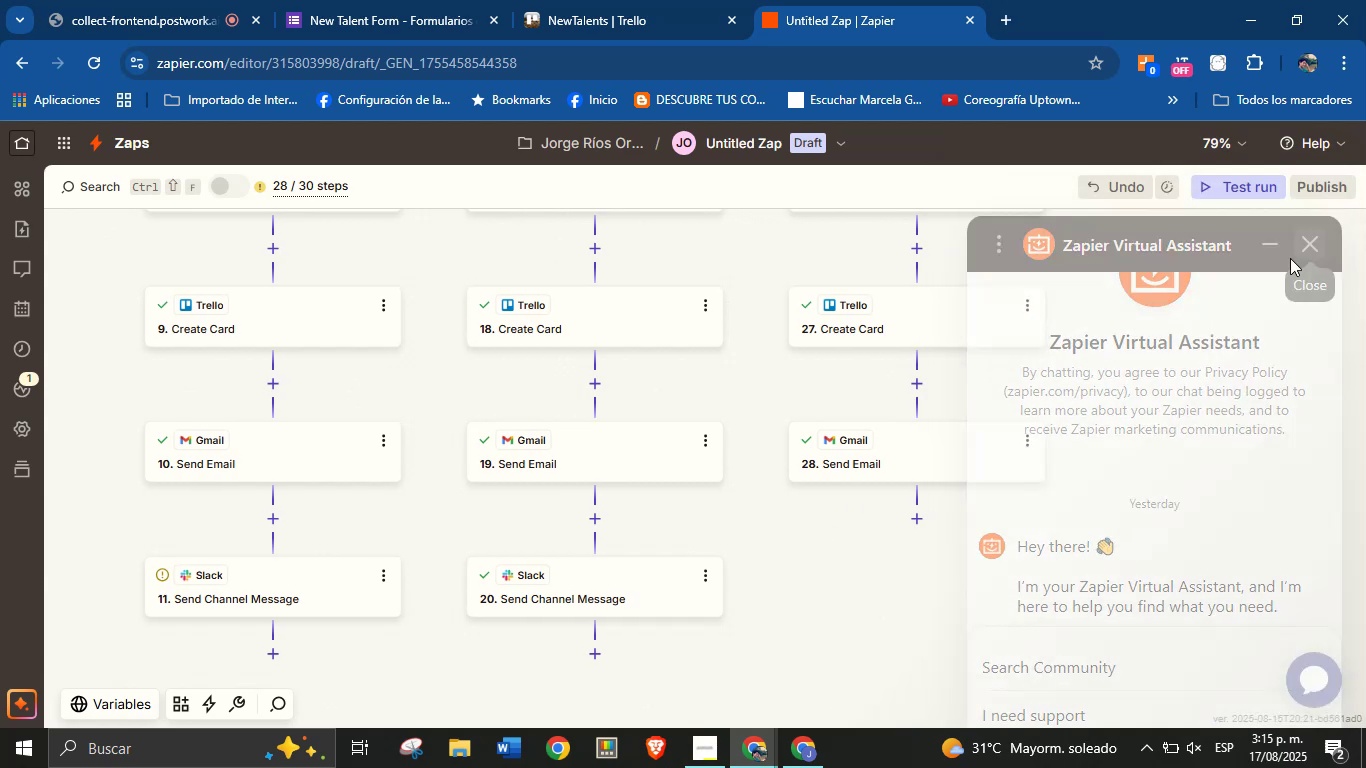 
mouse_move([891, 538])
 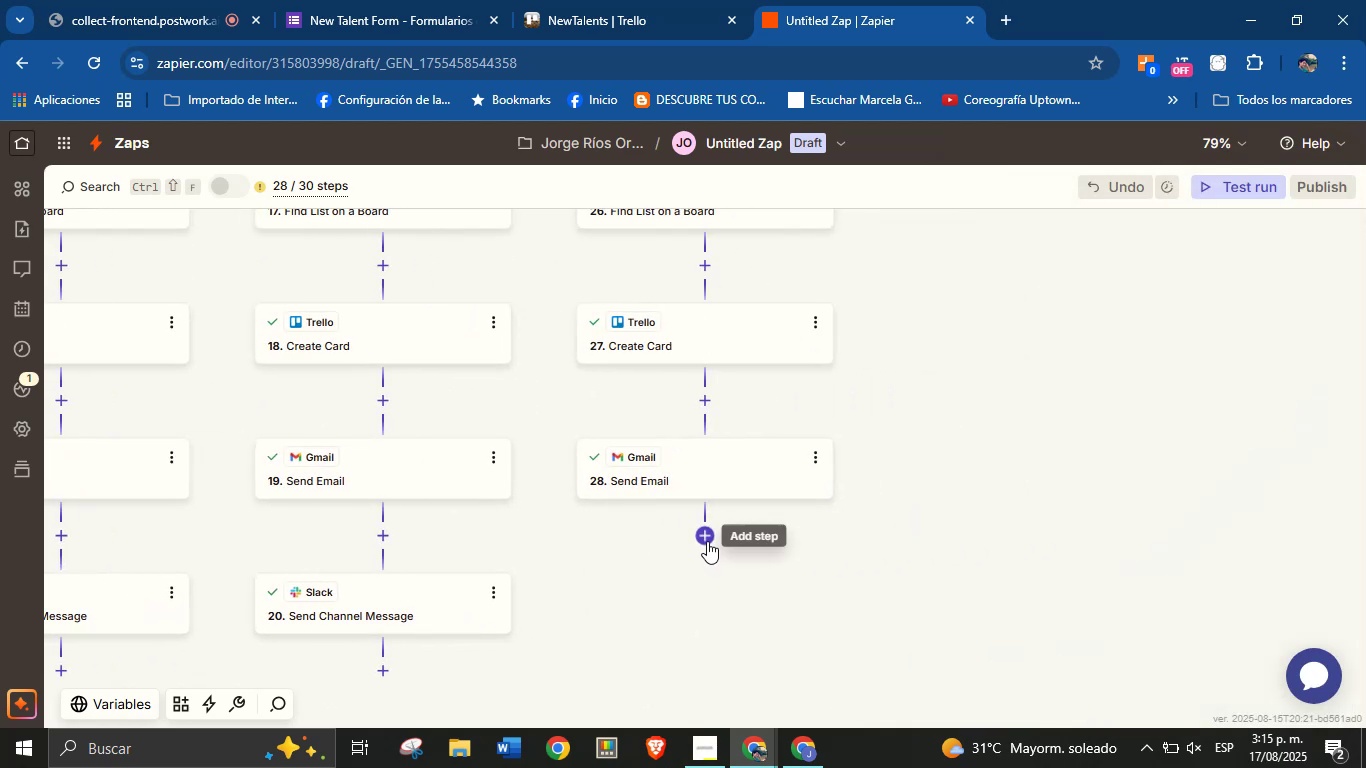 
left_click([702, 538])
 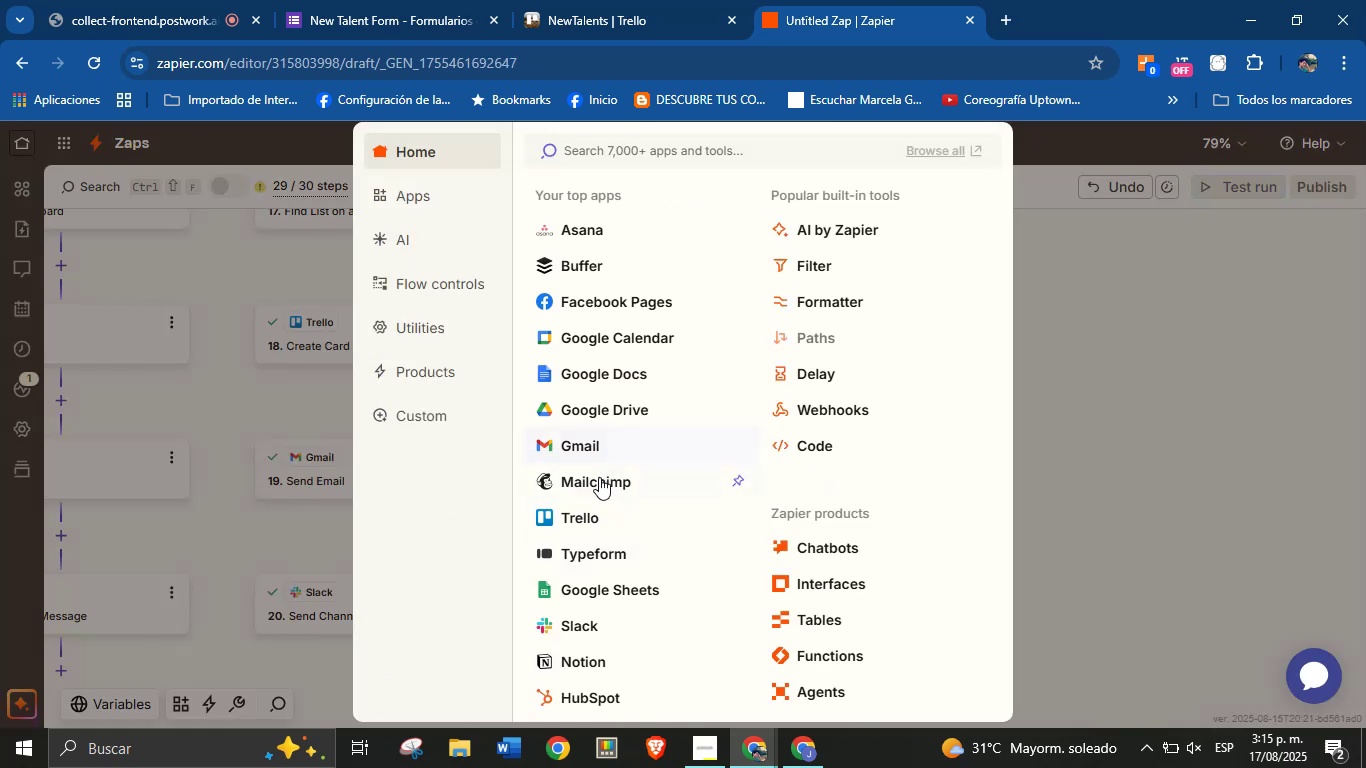 
left_click([573, 629])
 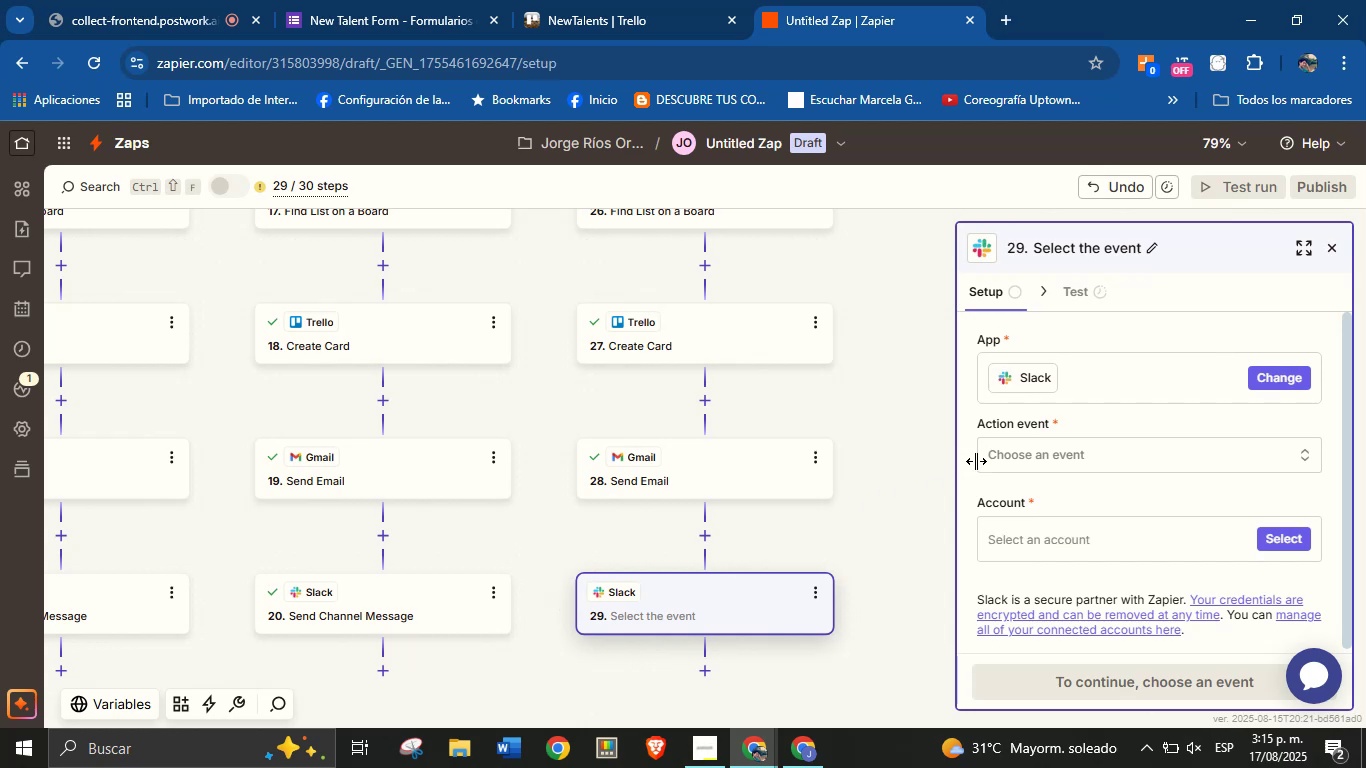 
left_click([1070, 451])
 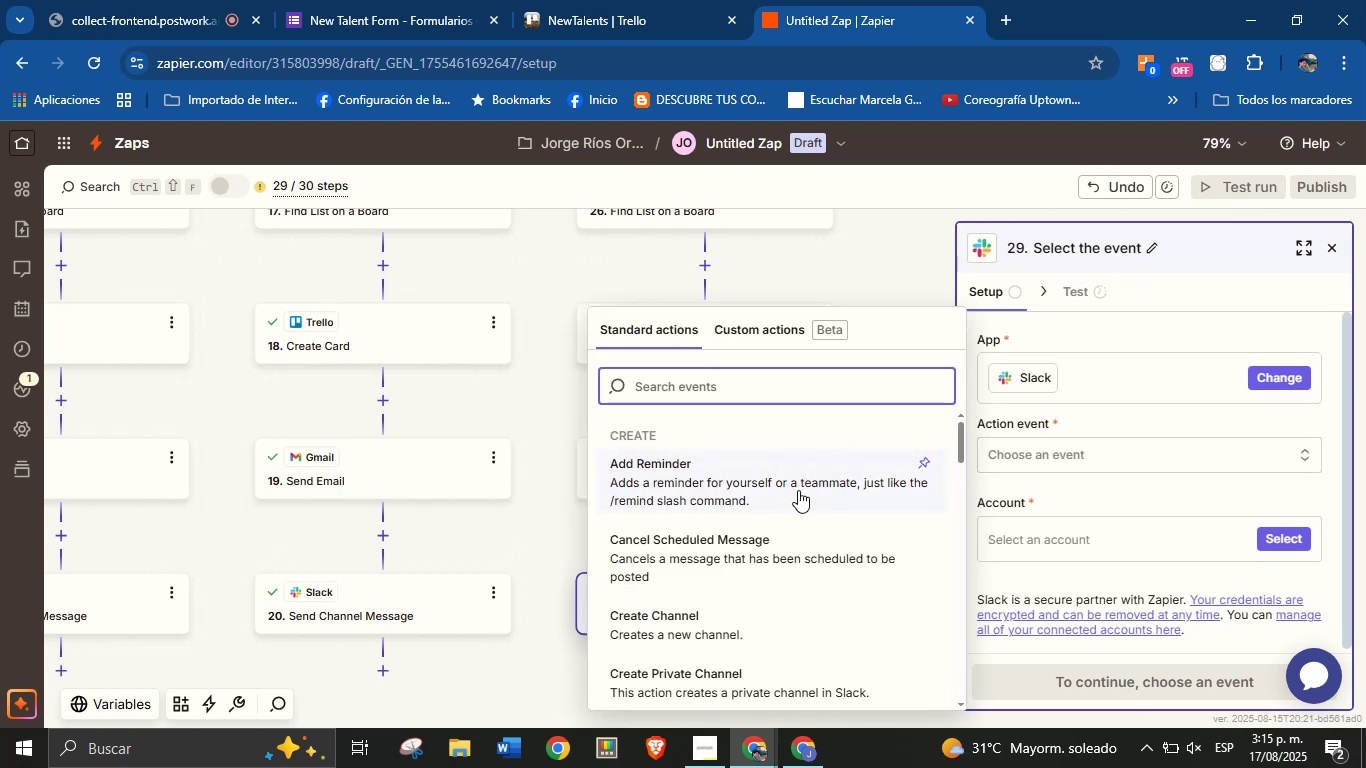 
type(send)
 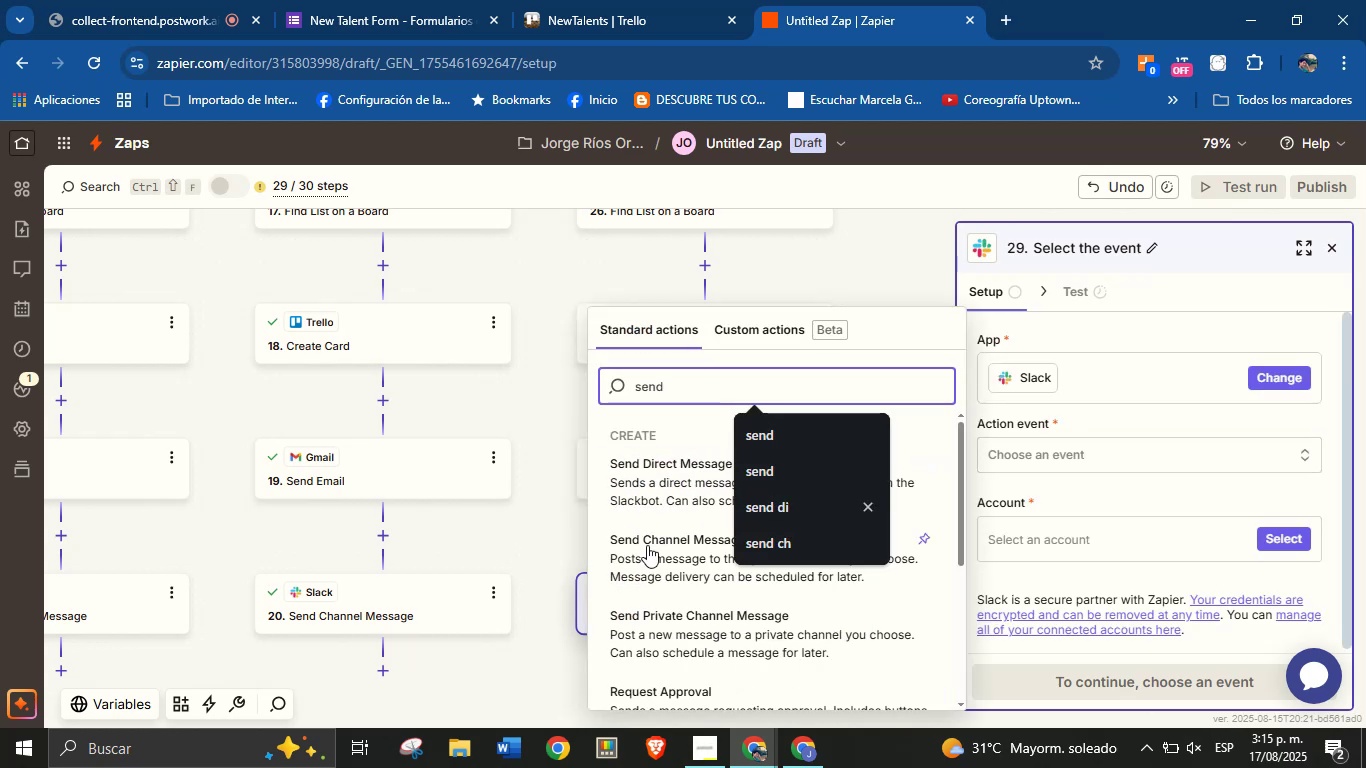 
left_click([654, 556])
 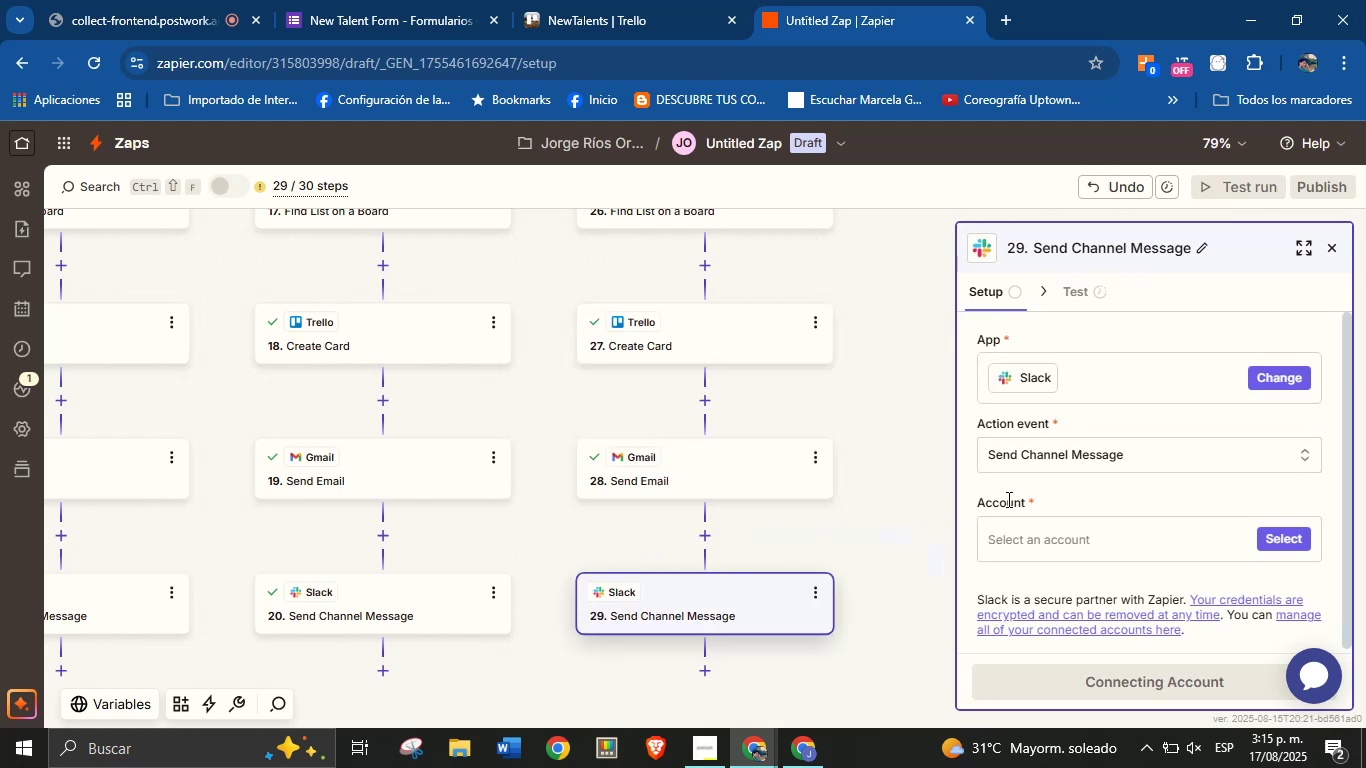 
left_click([1025, 496])
 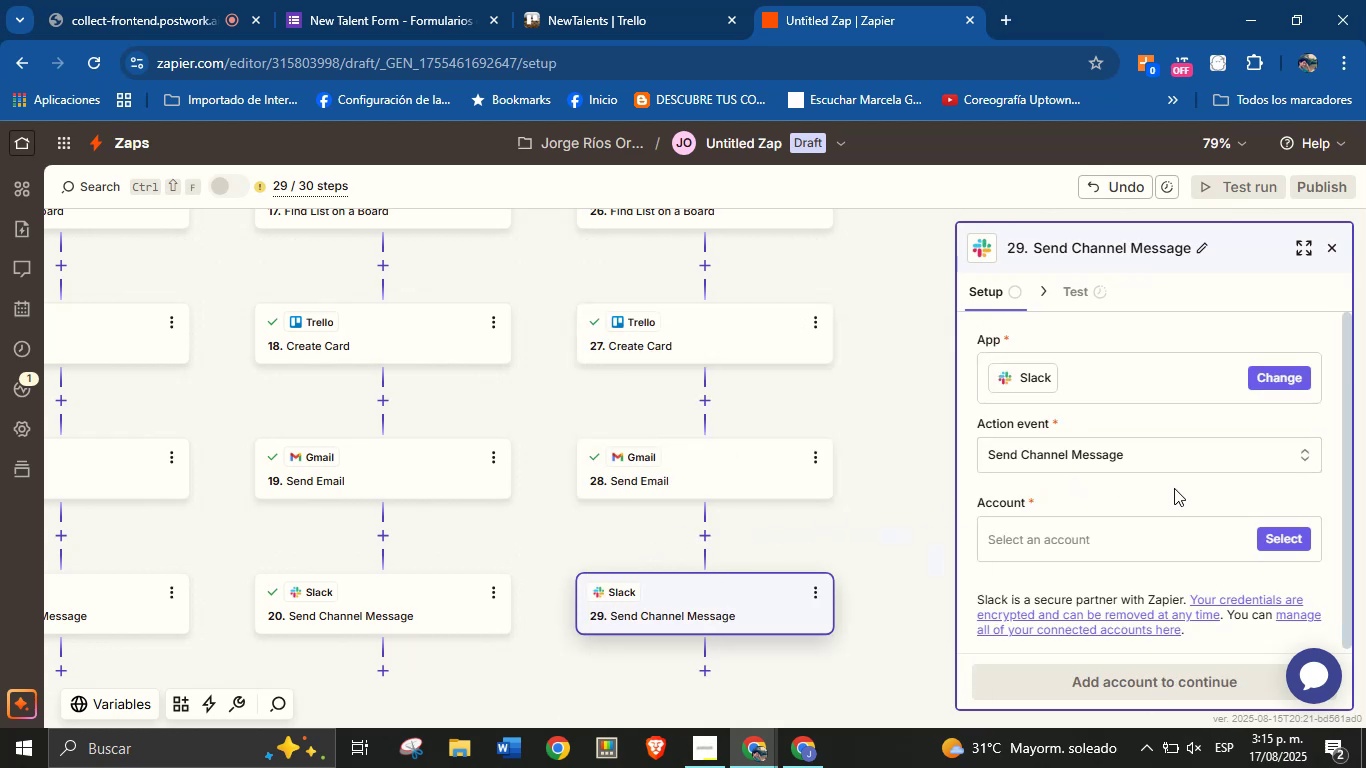 
left_click([1287, 533])
 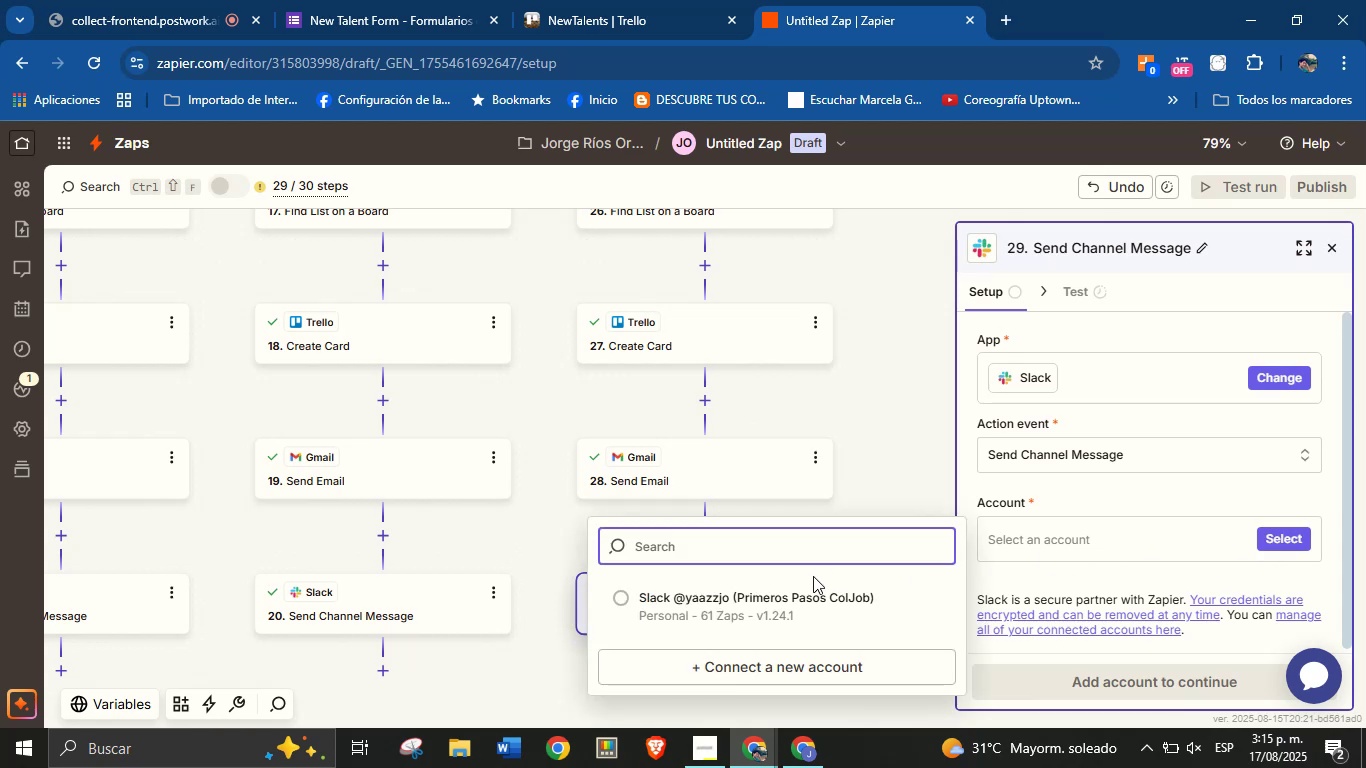 
left_click([796, 596])
 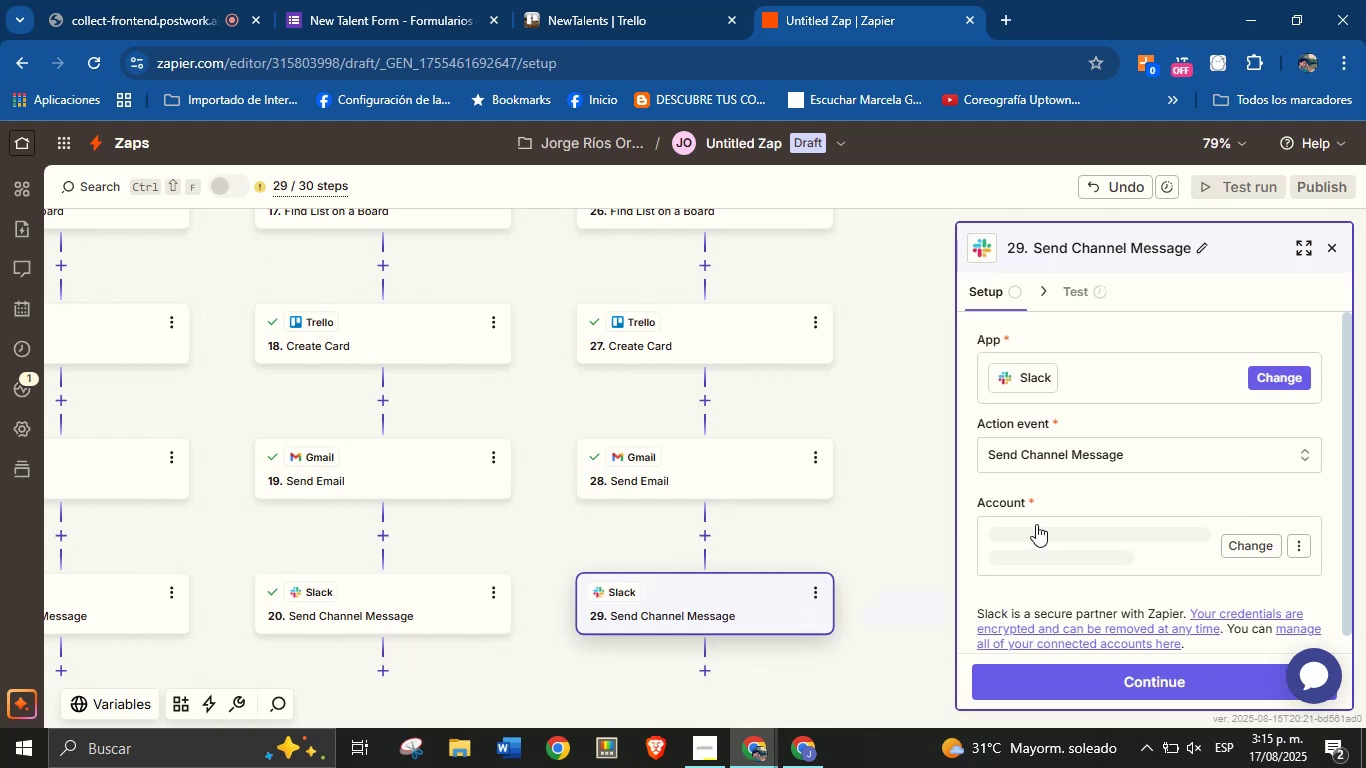 
scroll: coordinate [1089, 500], scroll_direction: down, amount: 1.0
 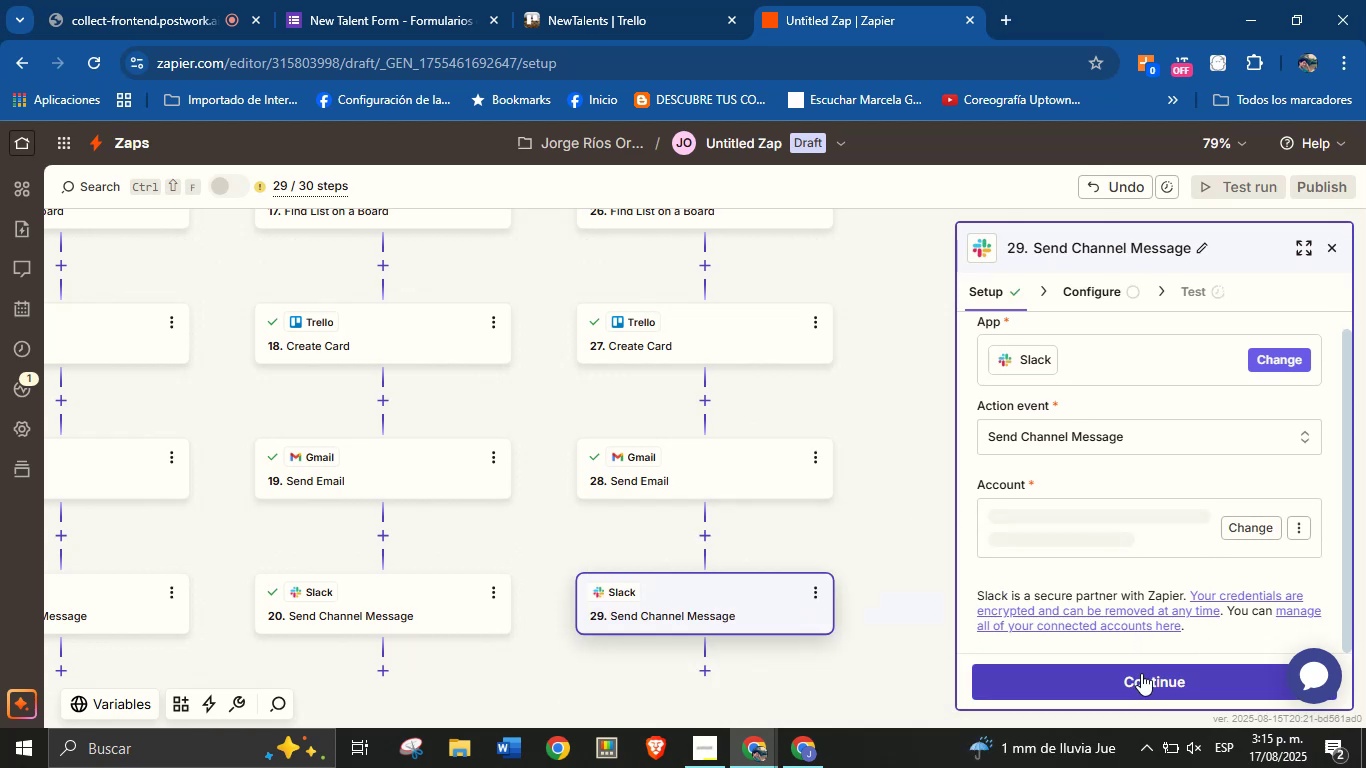 
left_click([1141, 673])
 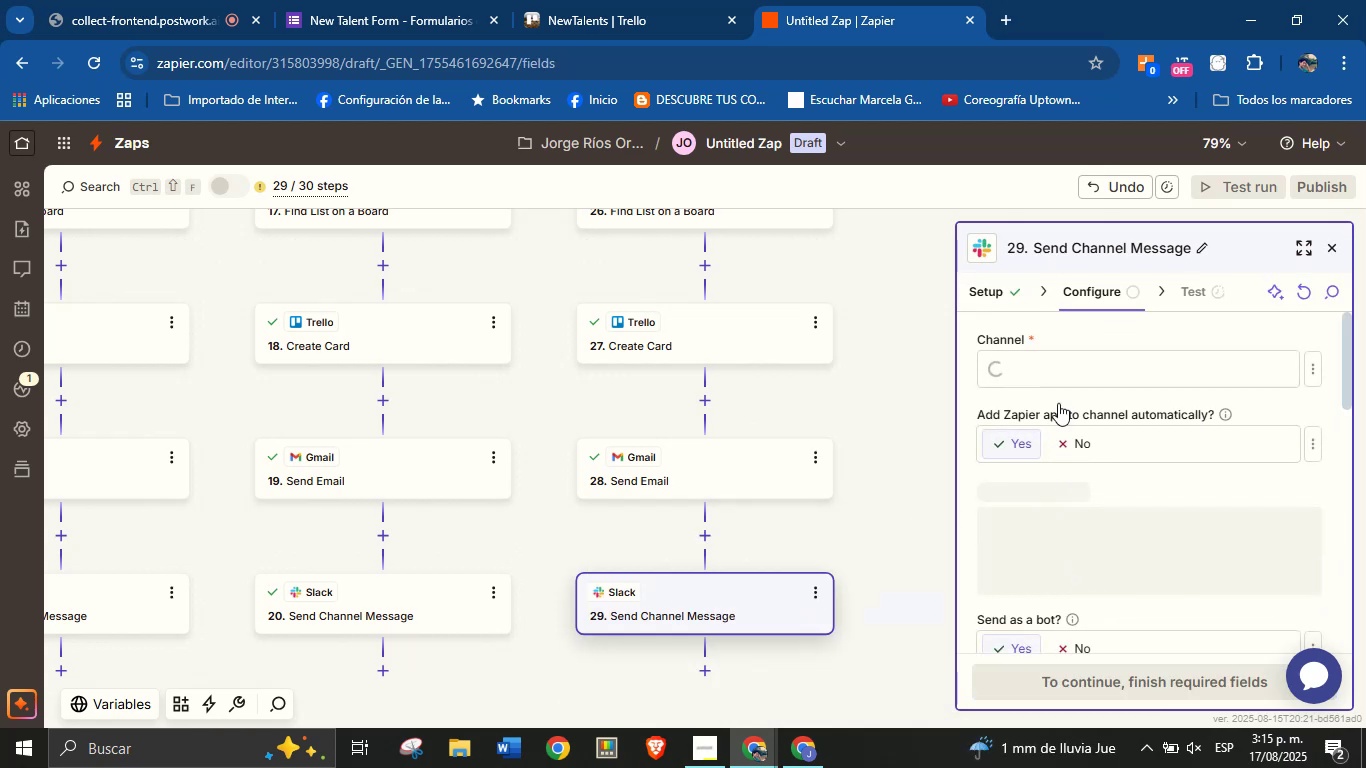 
left_click([1071, 376])
 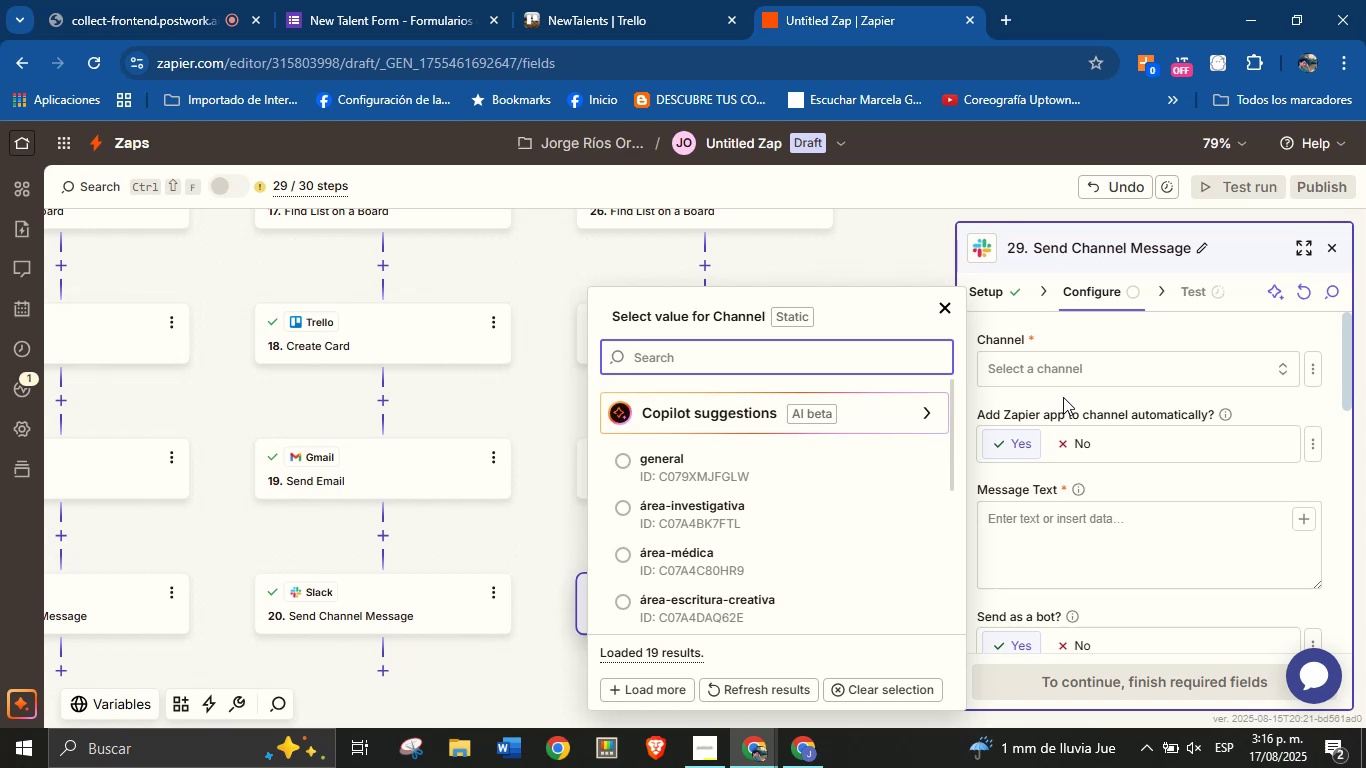 
wait(22.25)
 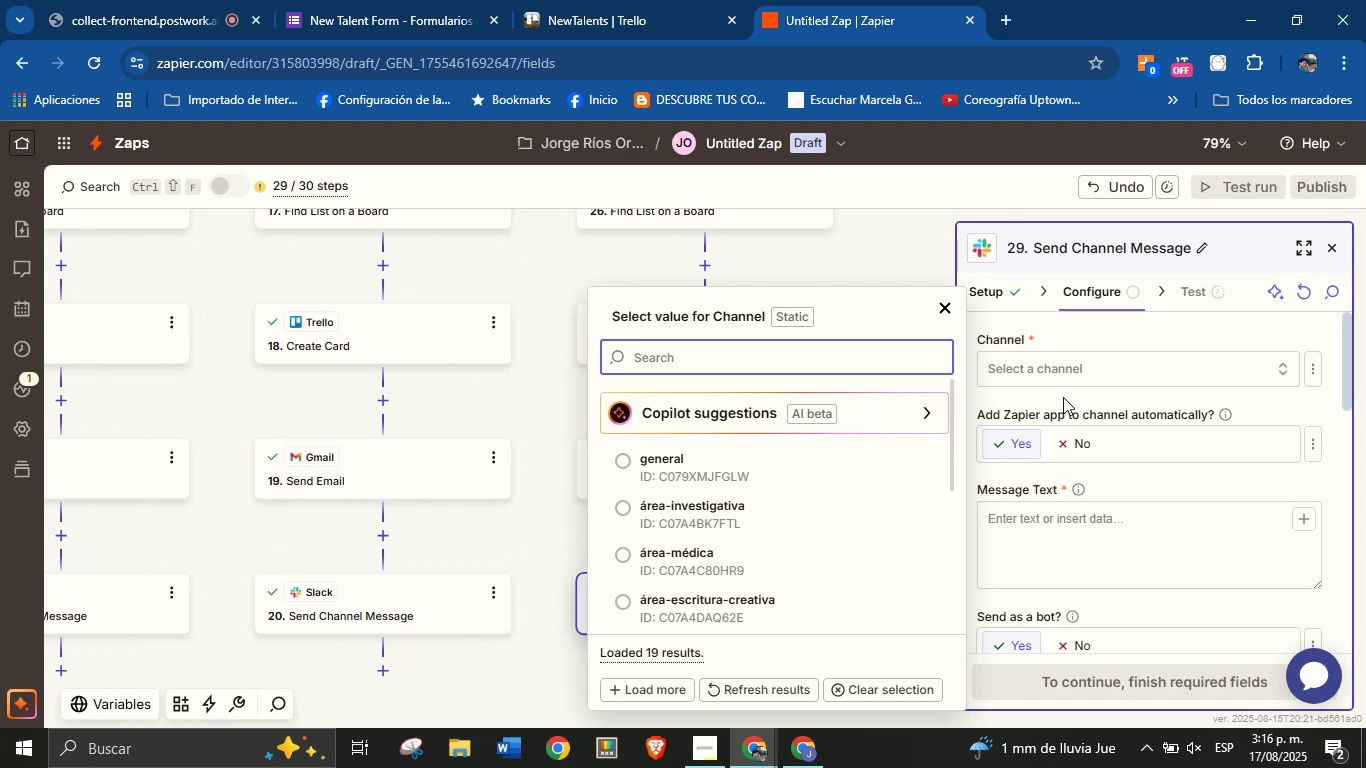 
type(tal)
 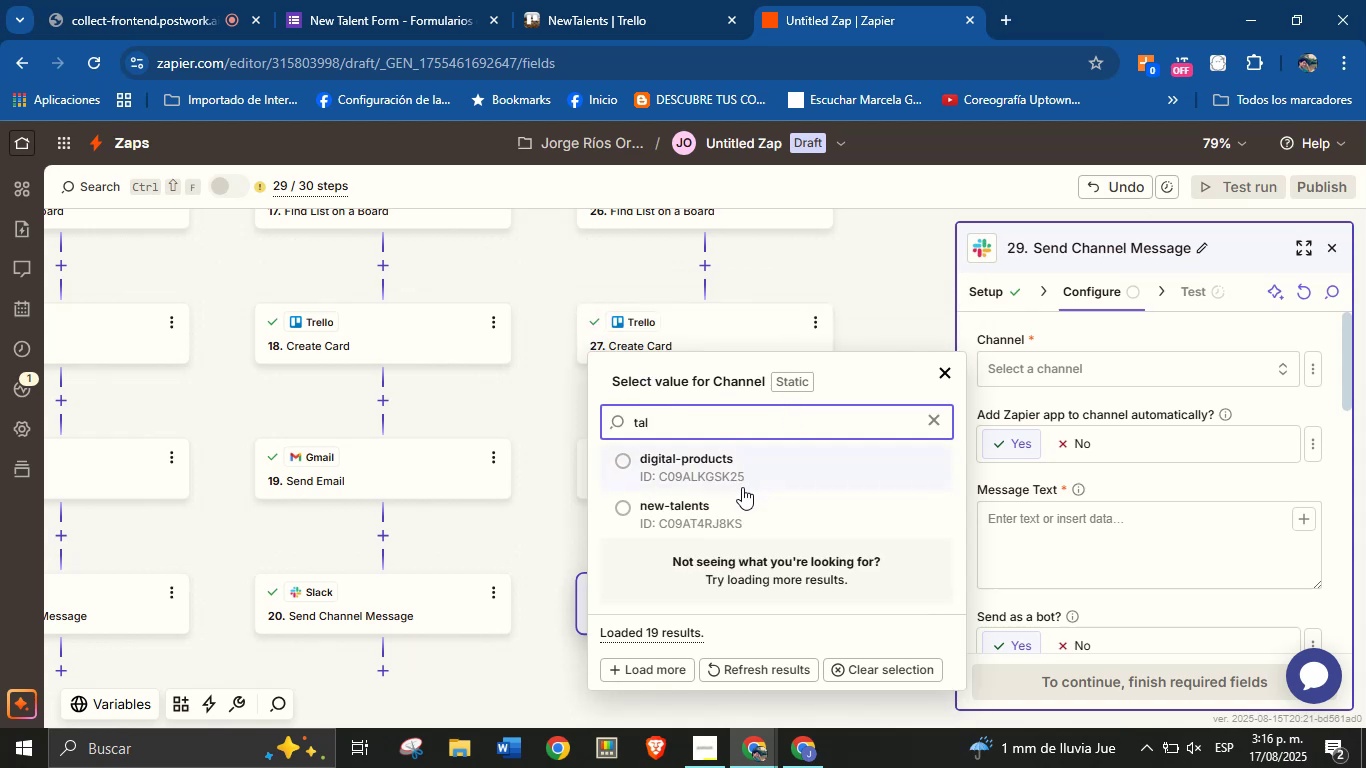 
left_click([738, 511])
 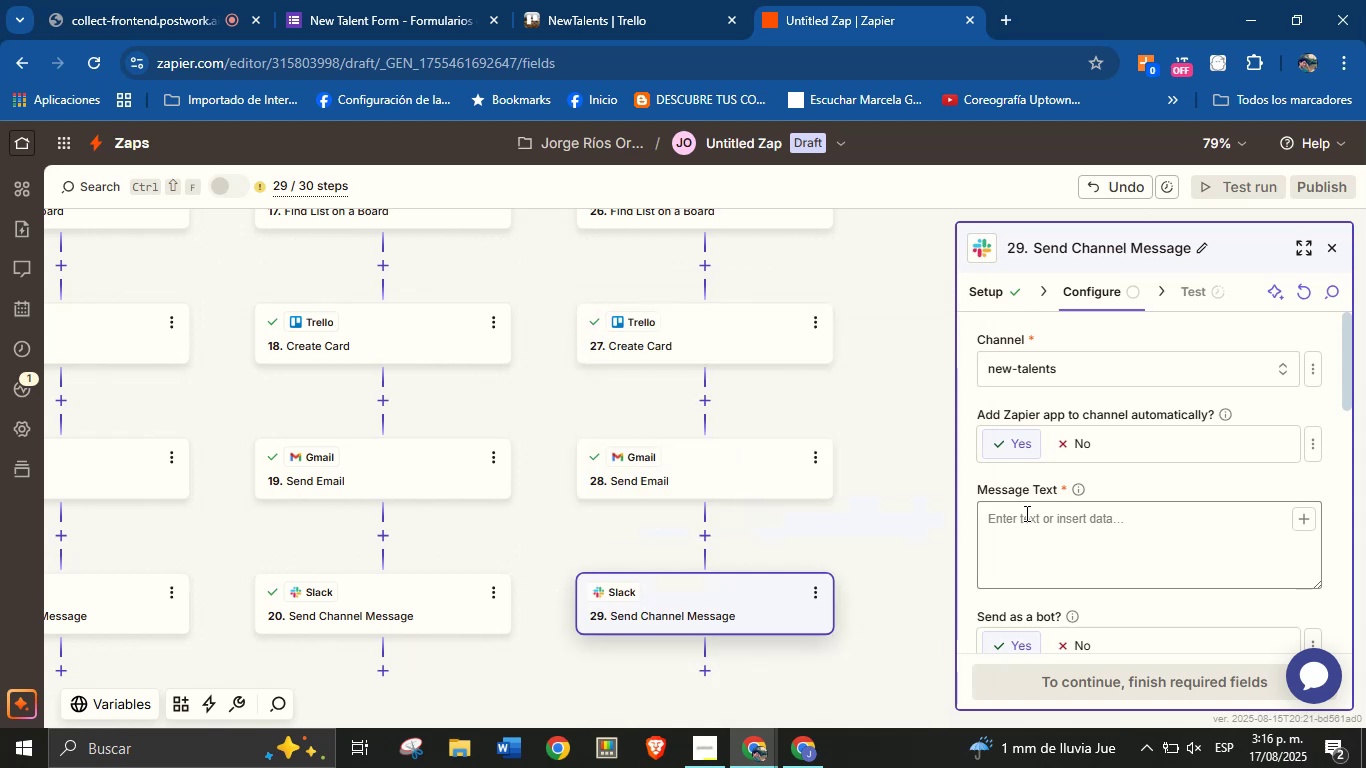 
left_click([1027, 521])
 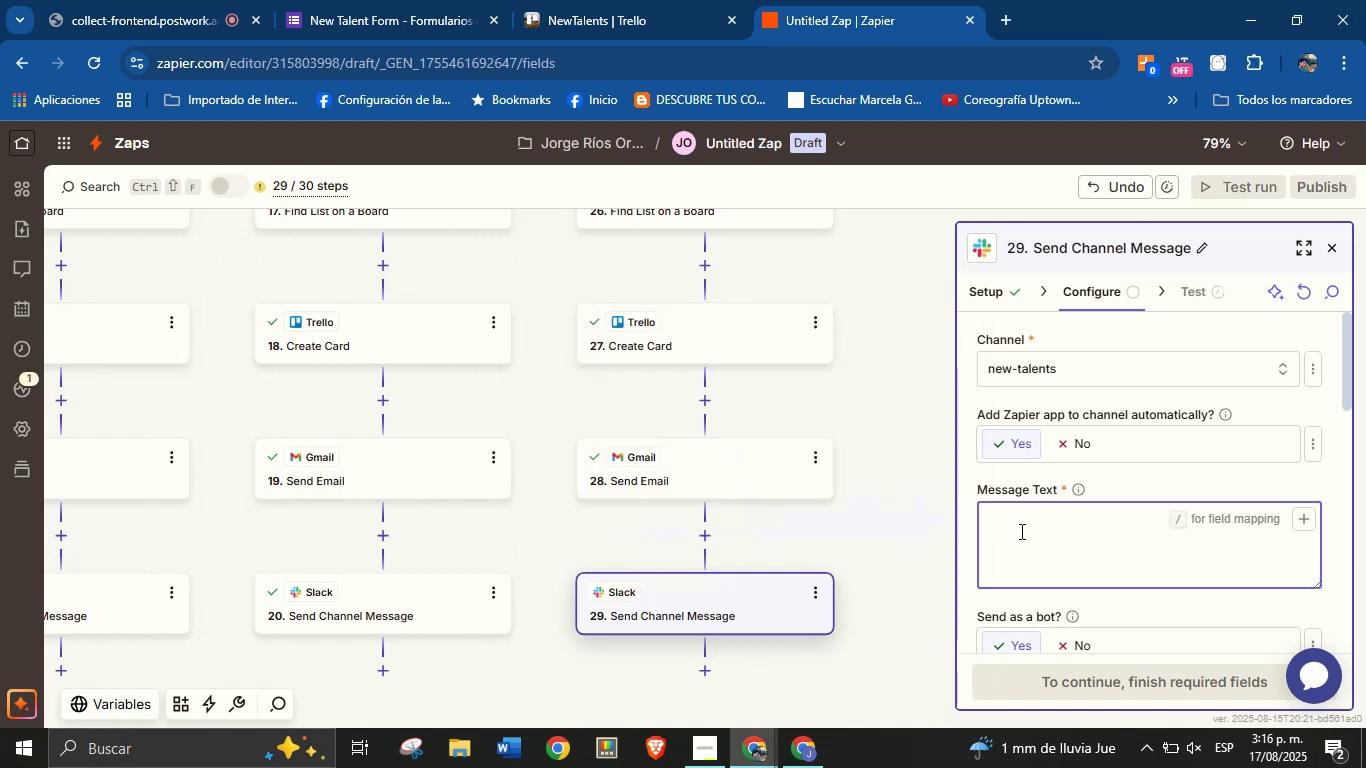 
type(Hello team.)
 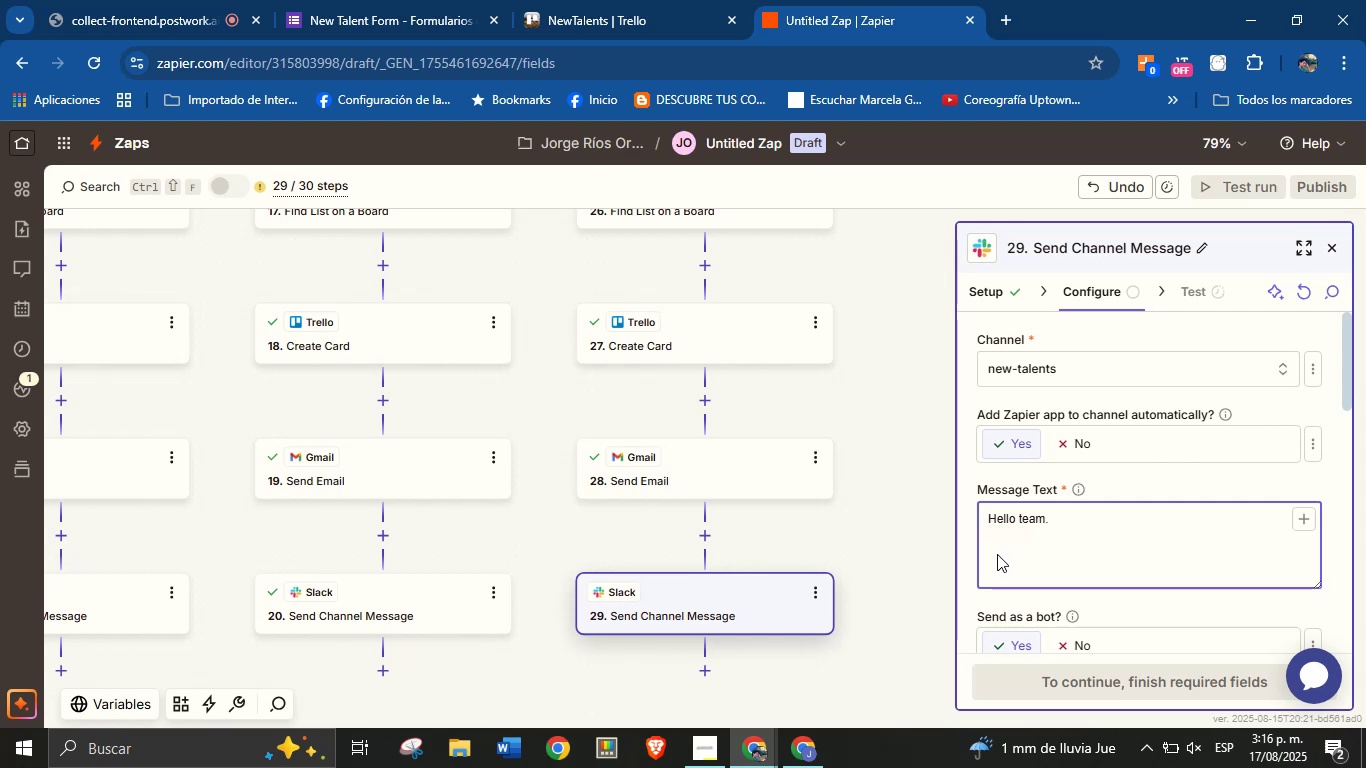 
key(Enter)
 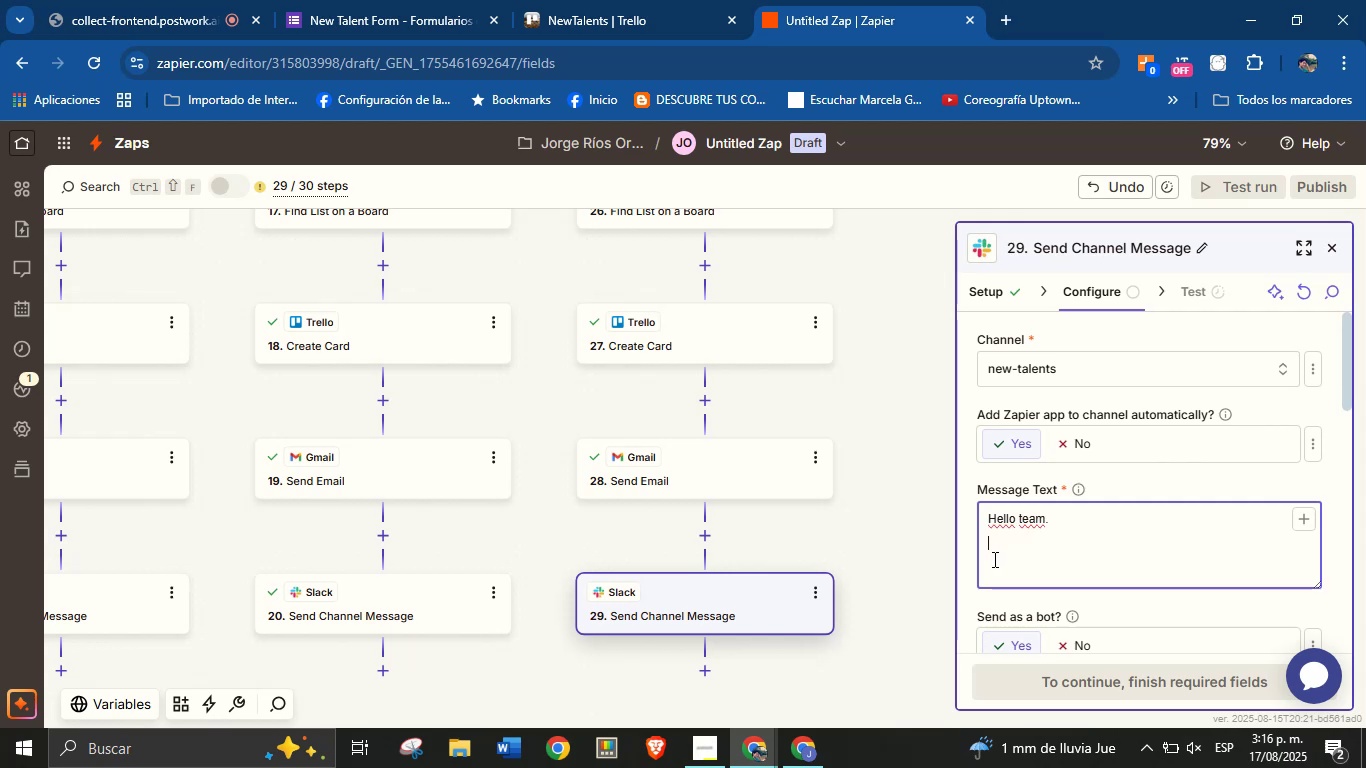 
type(There is a new talent.)
 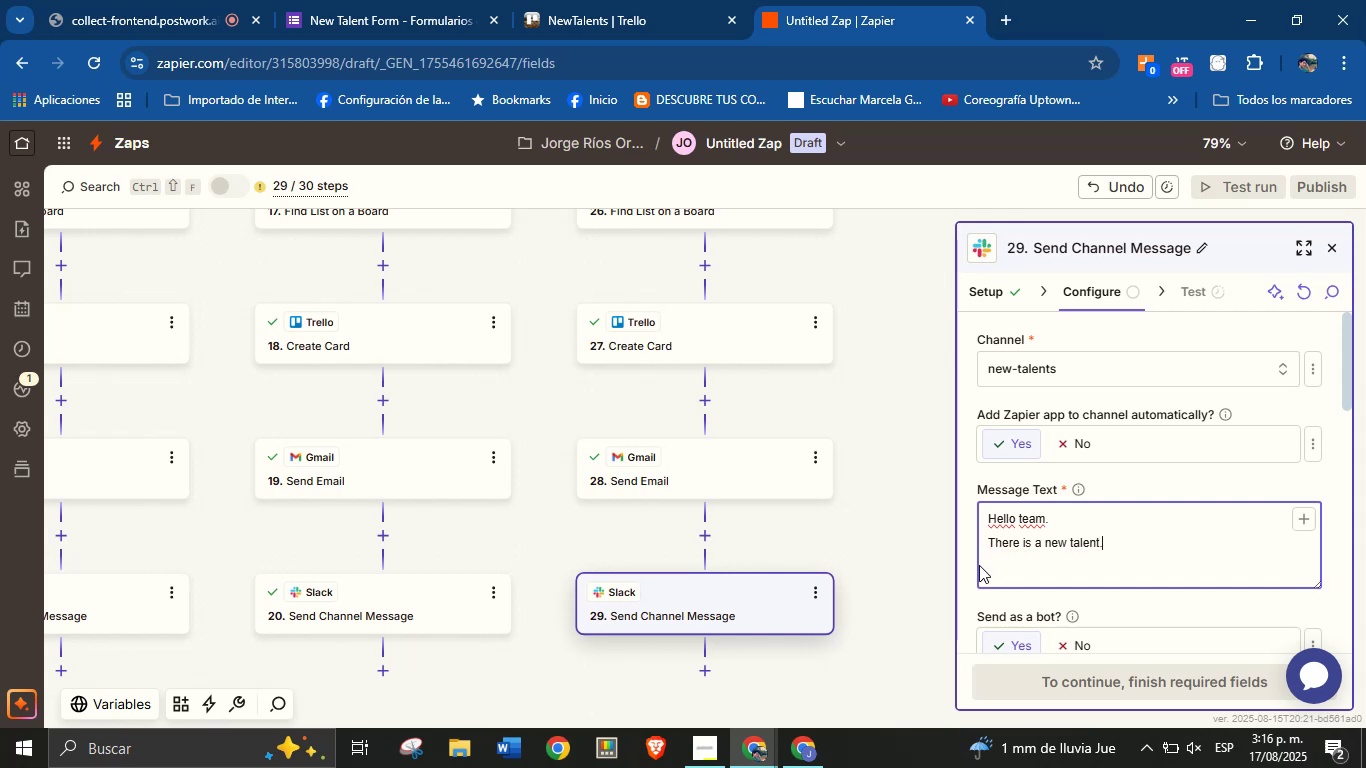 
key(Enter)
 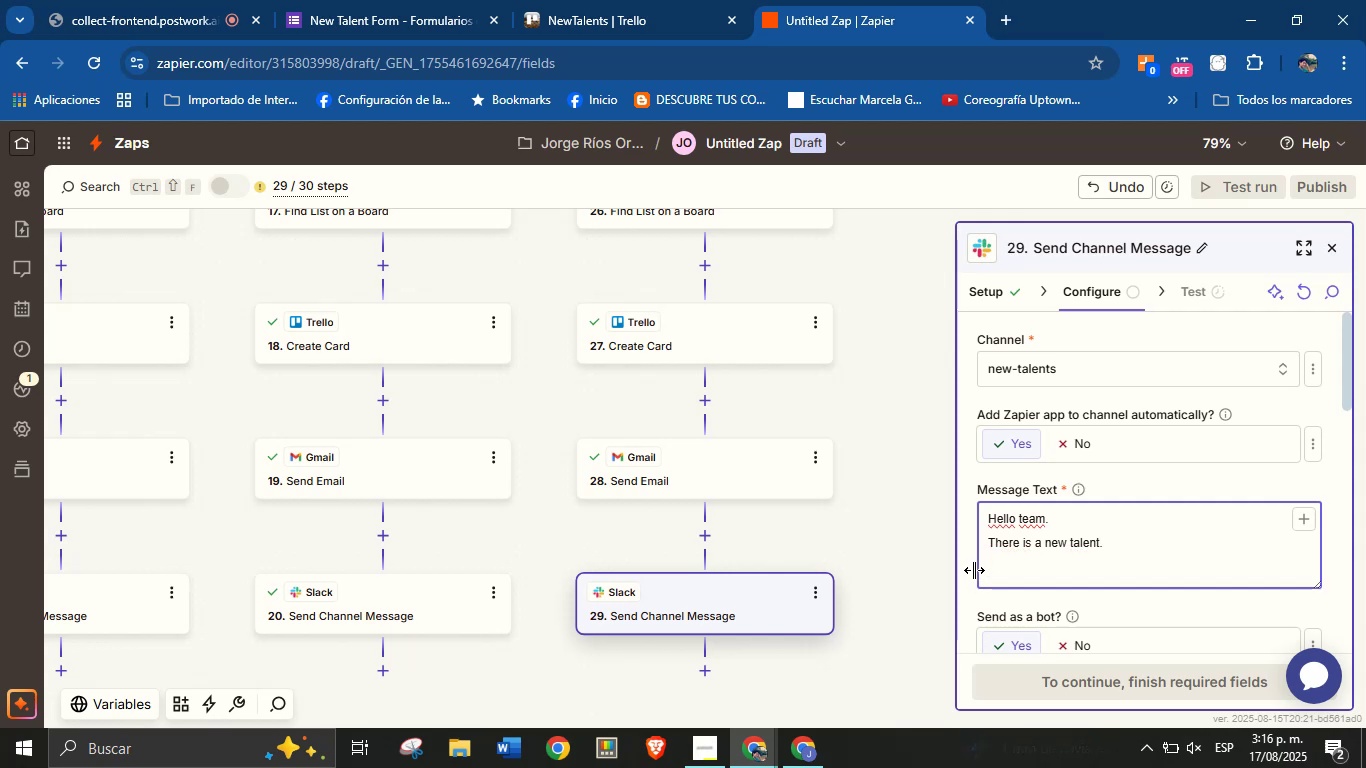 
type(View )
 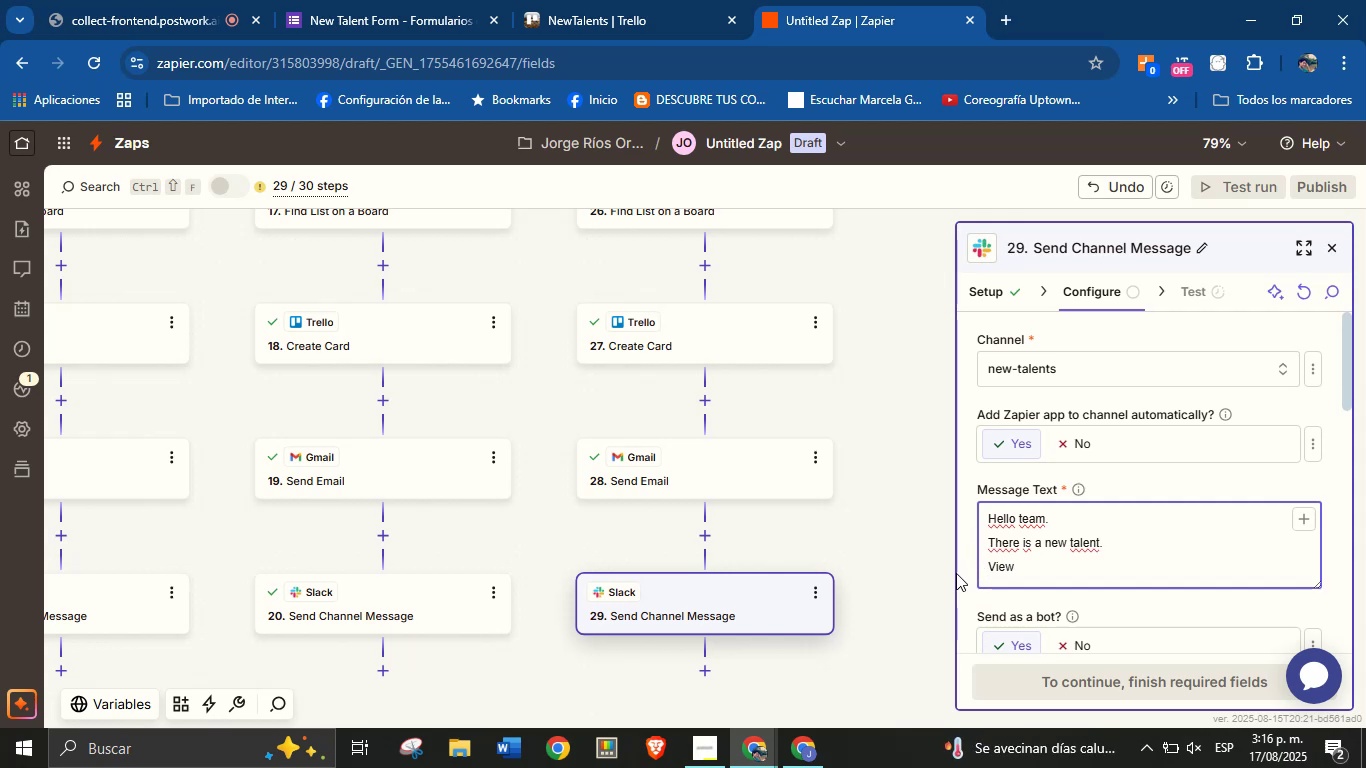 
type(the s)
key(Backspace)
type(details here> )
 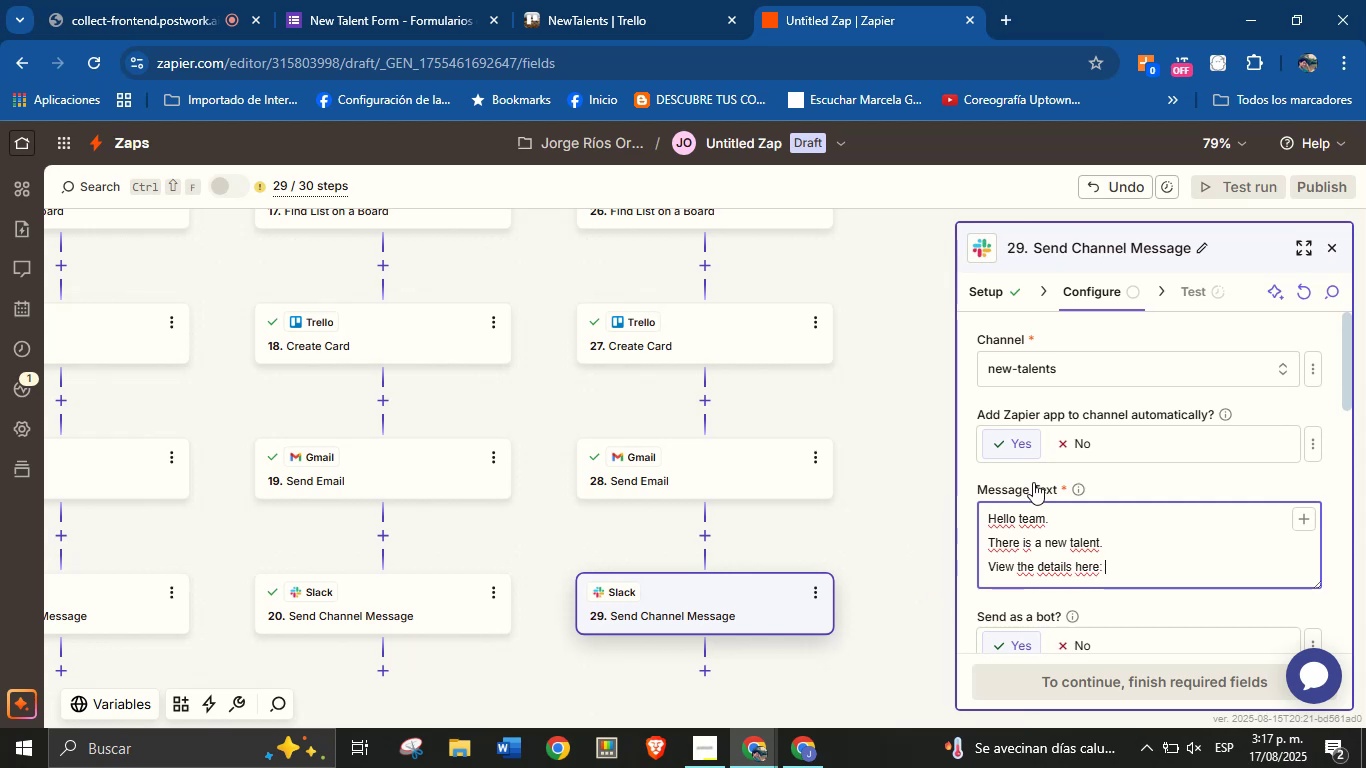 
left_click([1302, 523])
 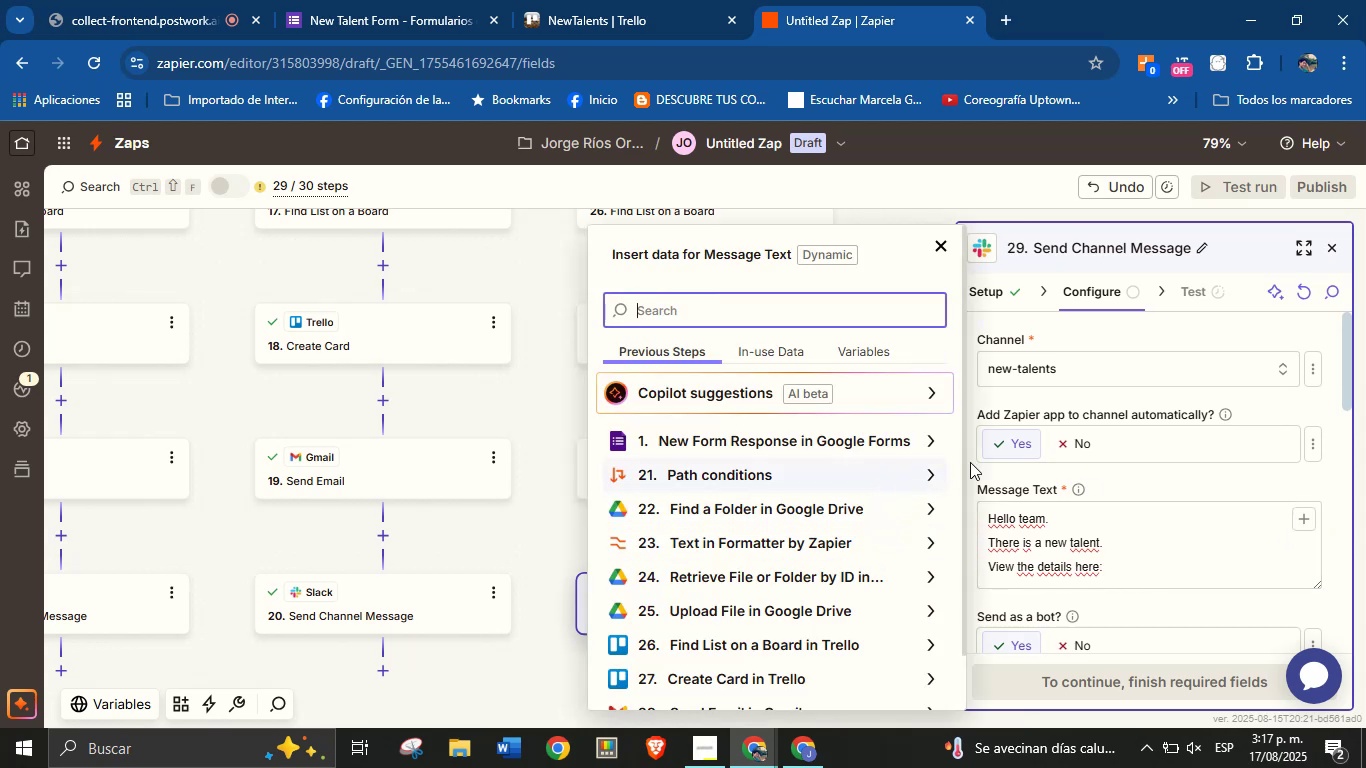 
left_click([1144, 579])
 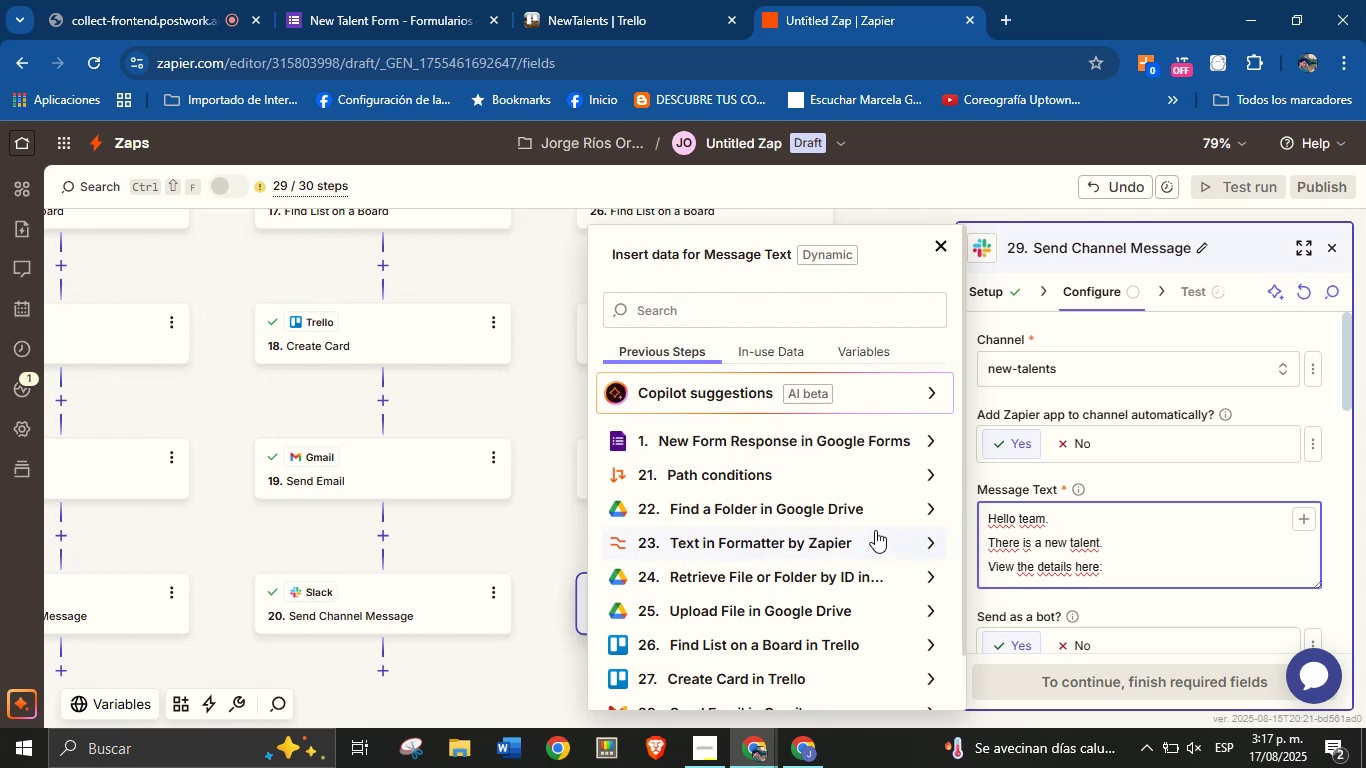 
wait(13.03)
 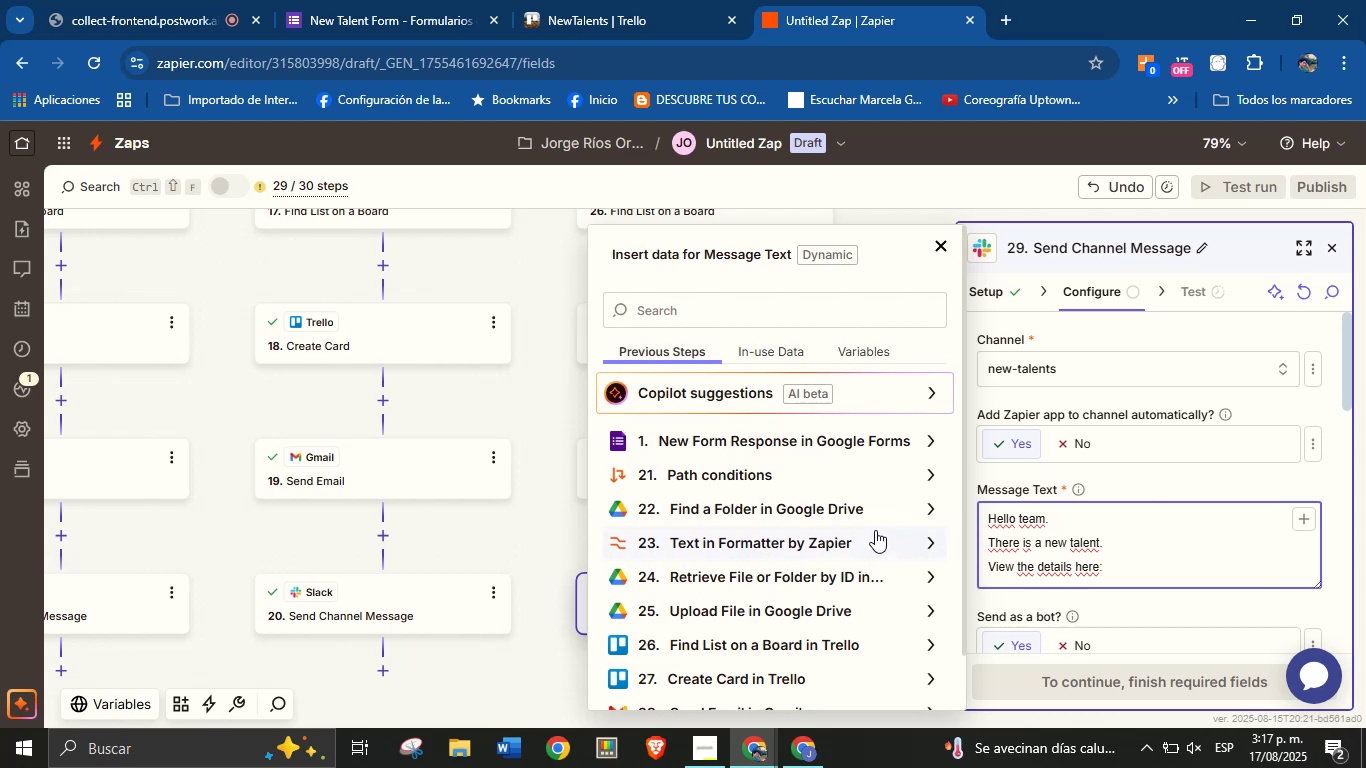 
scroll: coordinate [781, 614], scroll_direction: down, amount: 3.0
 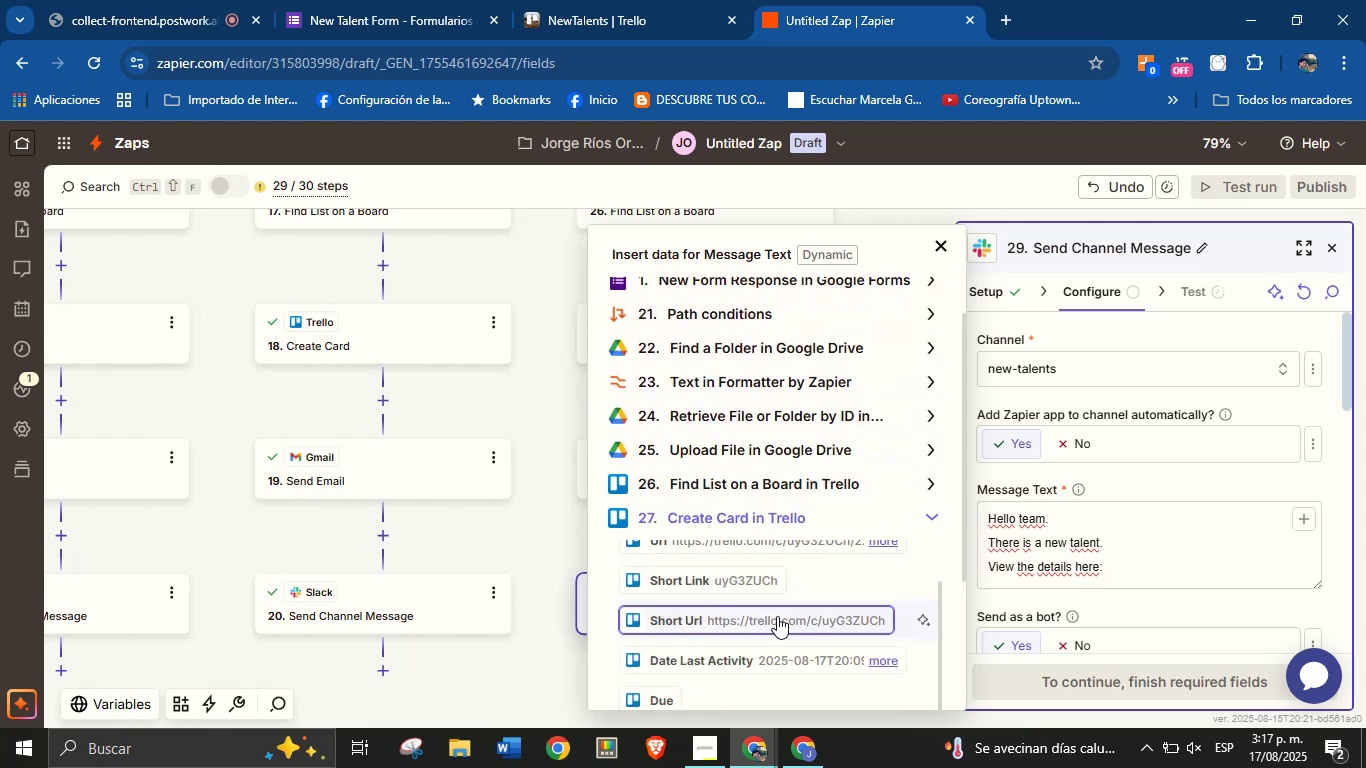 
left_click([776, 617])
 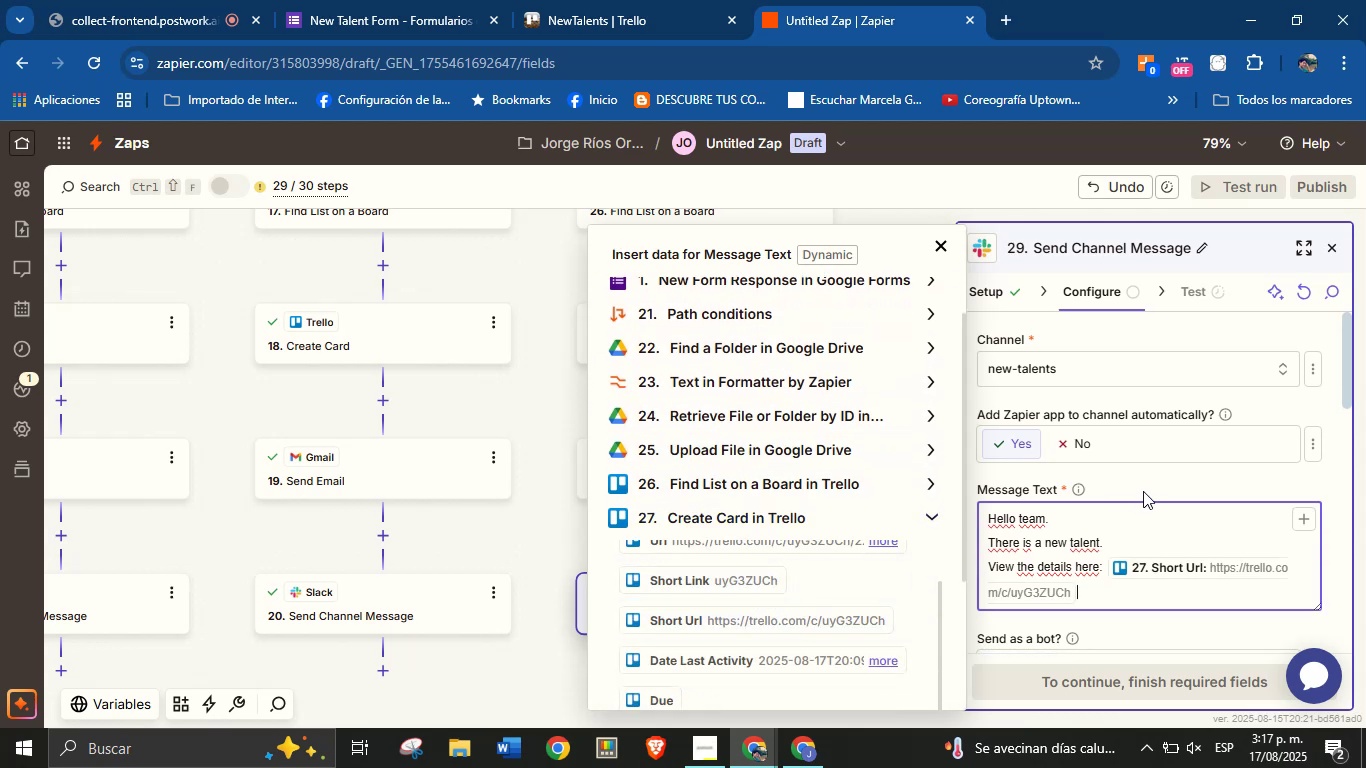 
left_click([1146, 483])
 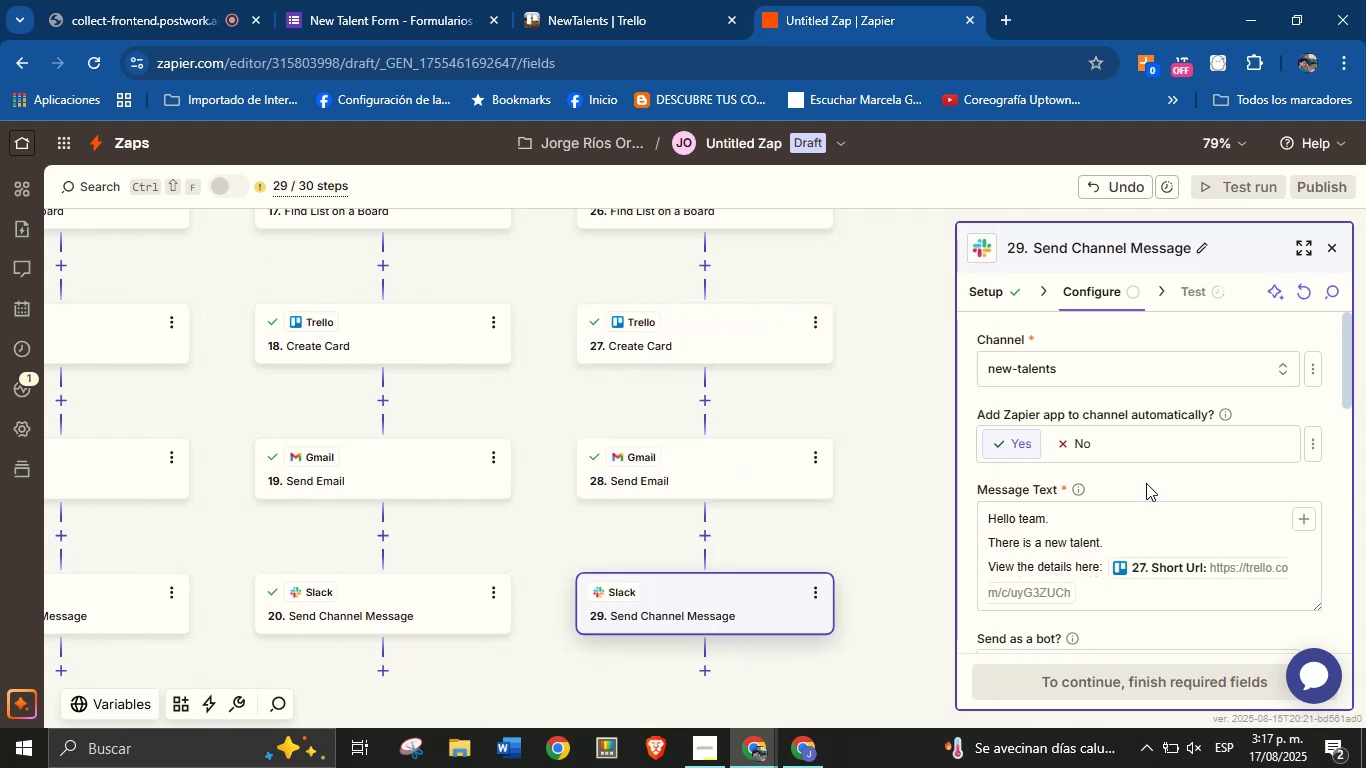 
scroll: coordinate [1142, 487], scroll_direction: down, amount: 4.0
 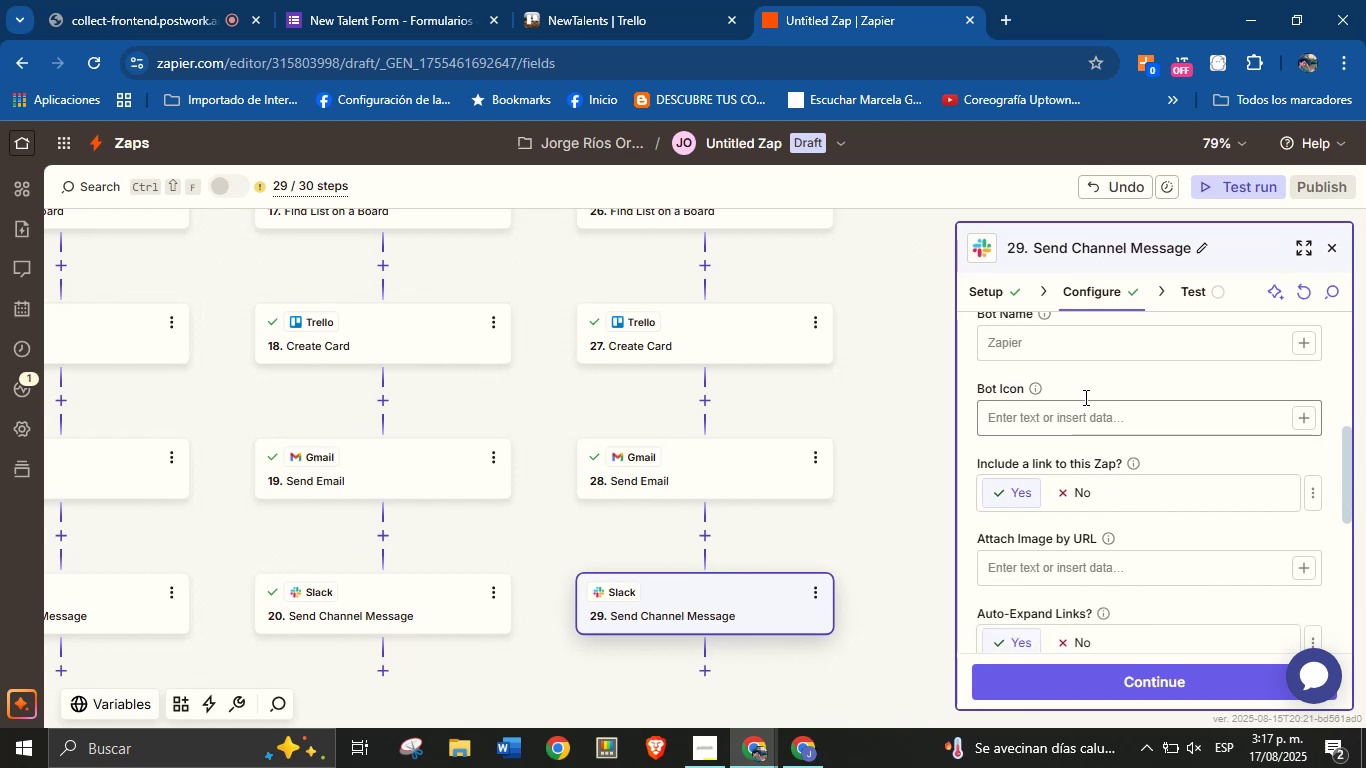 
left_click([1089, 350])
 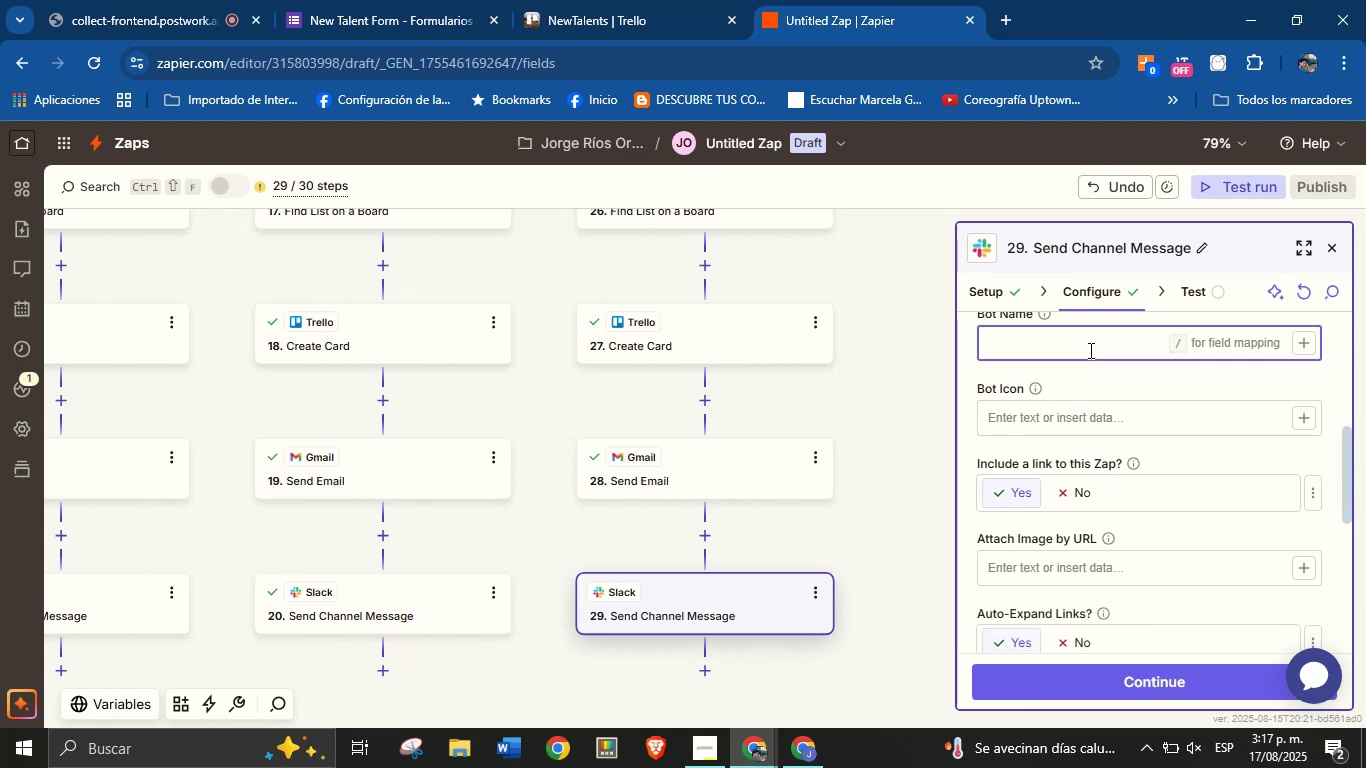 
type(Orenji from ColJob)
 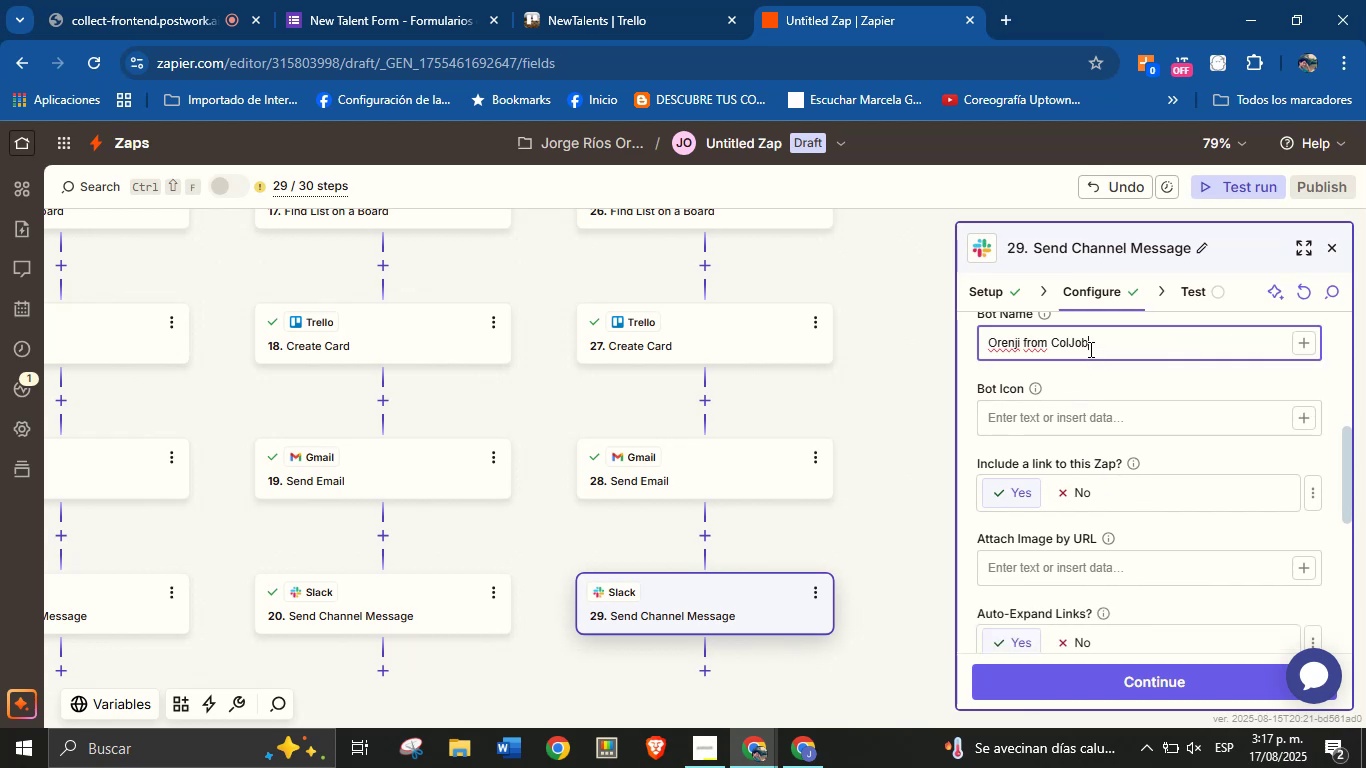 
left_click([1119, 375])
 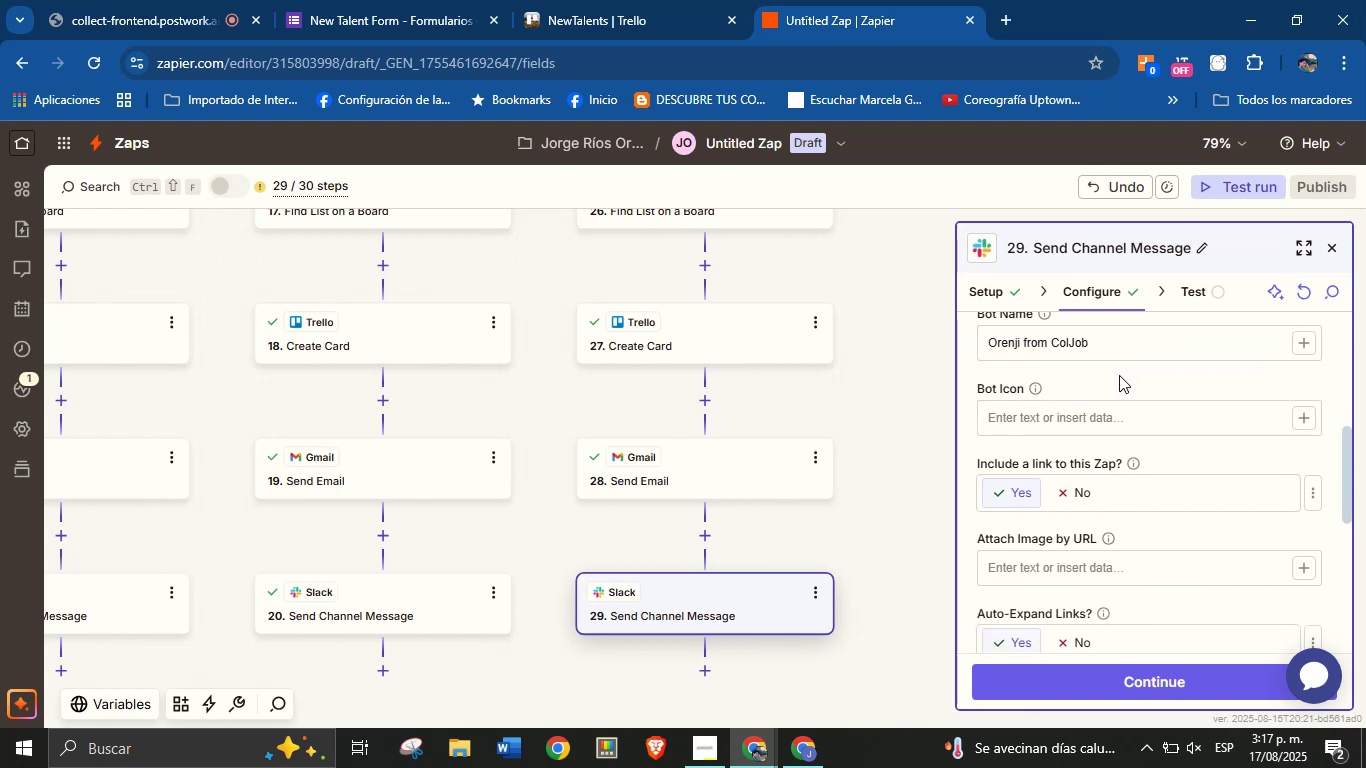 
scroll: coordinate [1122, 427], scroll_direction: down, amount: 4.0
 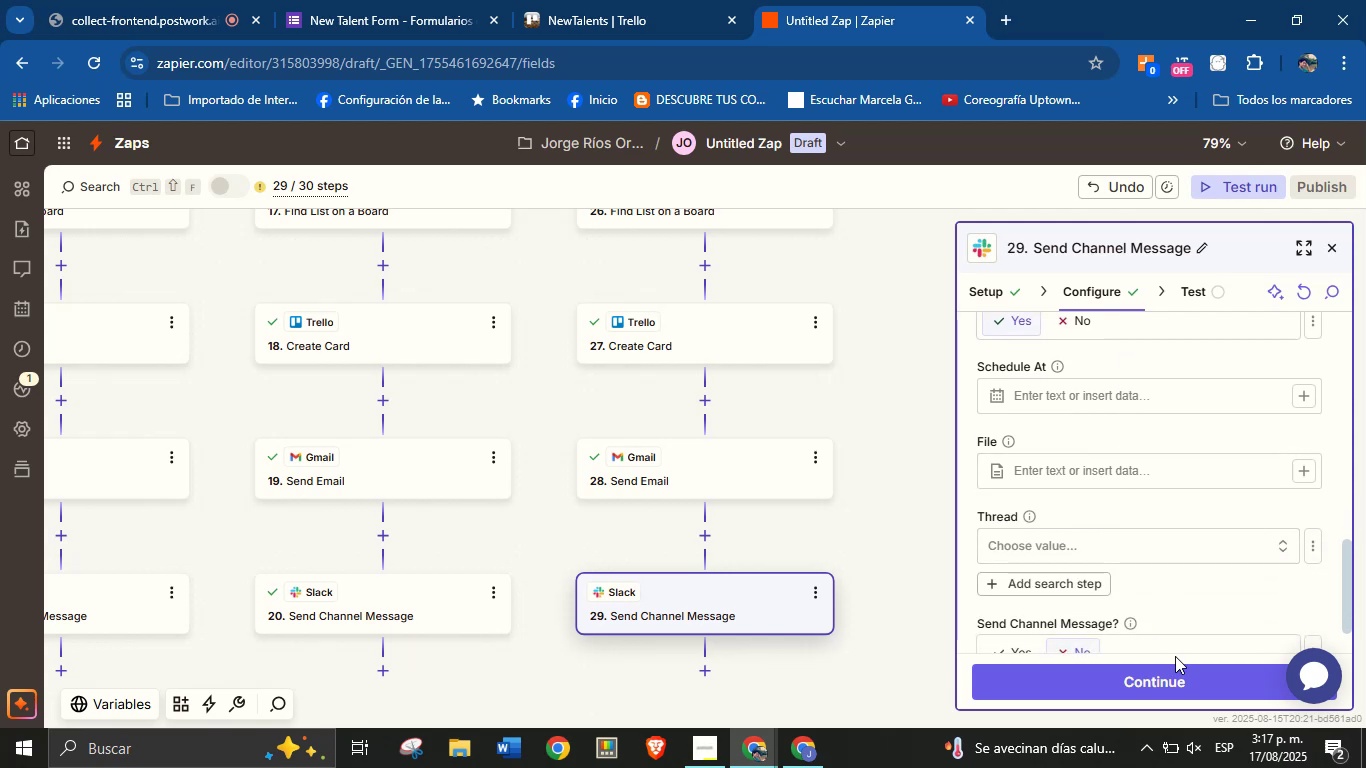 
left_click([1178, 677])
 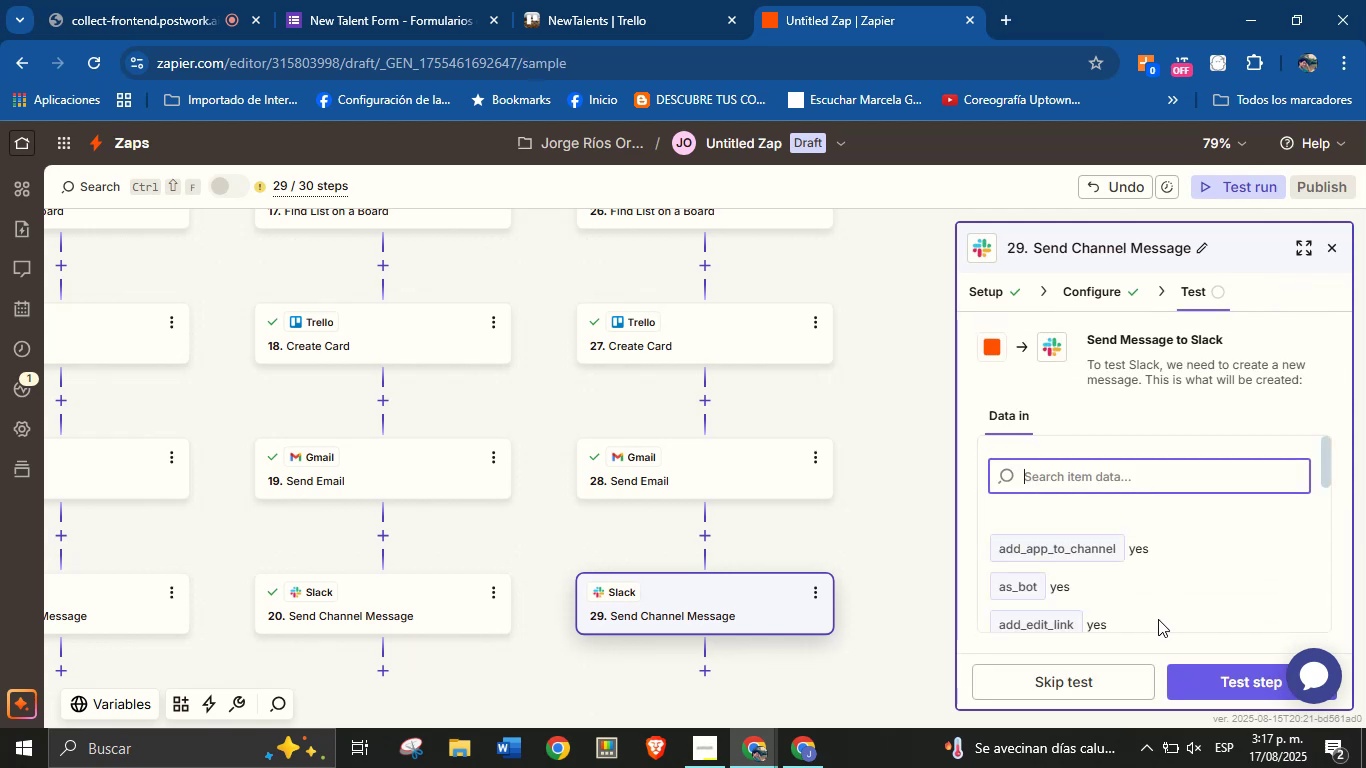 
scroll: coordinate [1142, 561], scroll_direction: down, amount: 1.0
 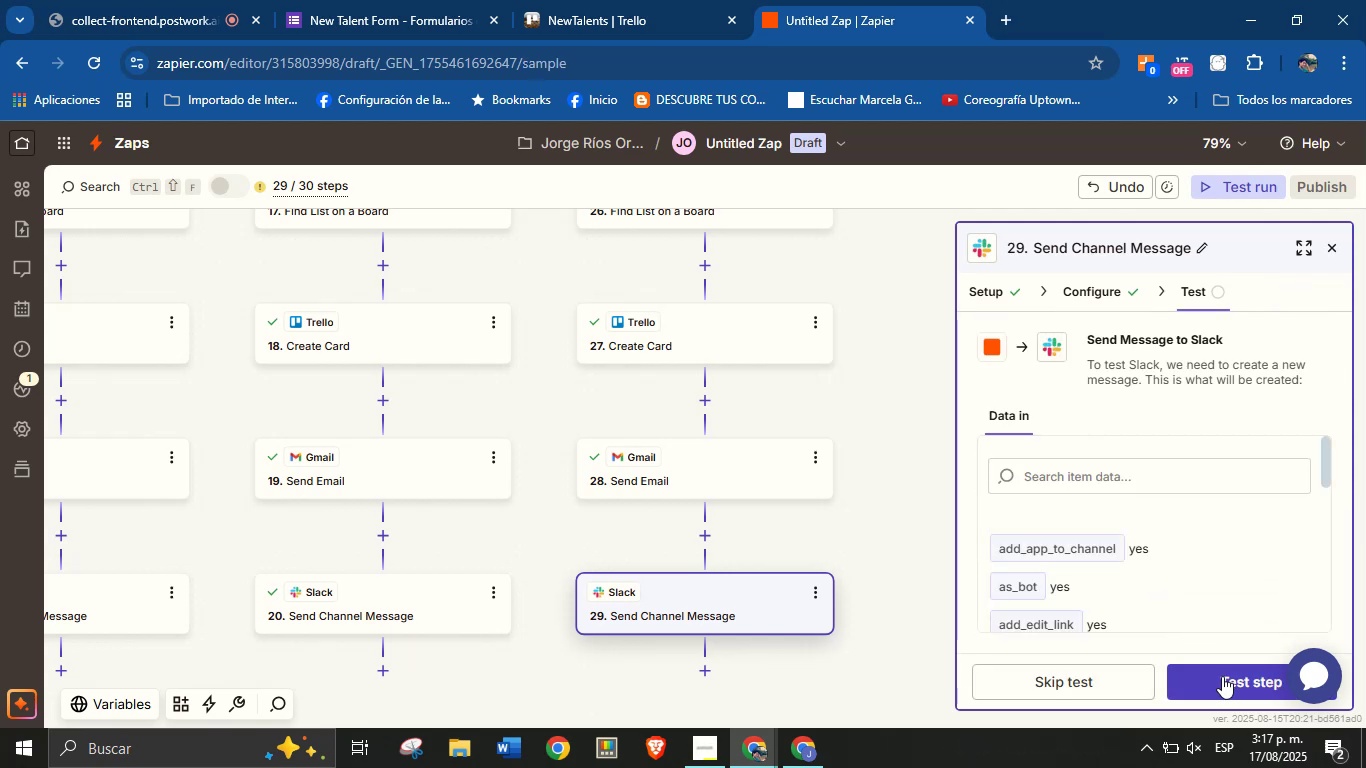 
left_click([1222, 676])
 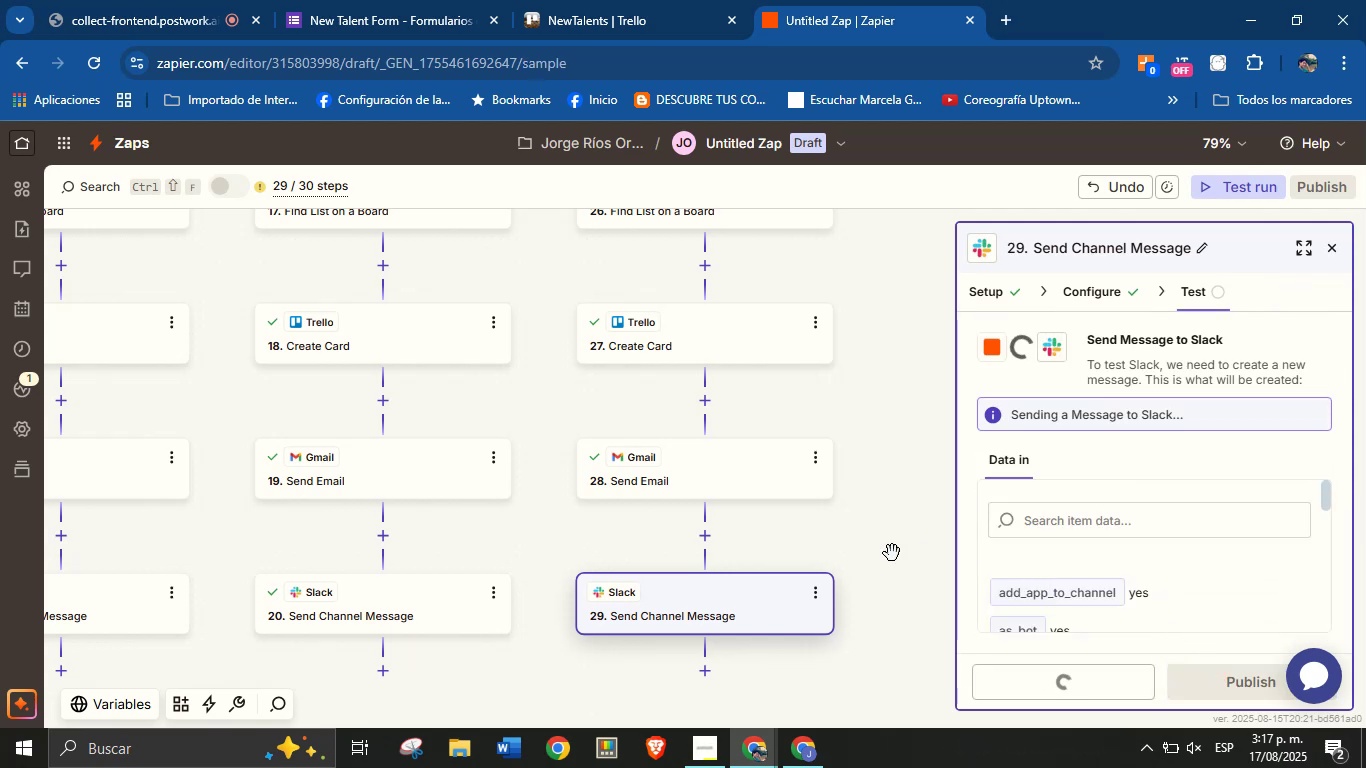 
left_click_drag(start_coordinate=[890, 572], to_coordinate=[891, 528])
 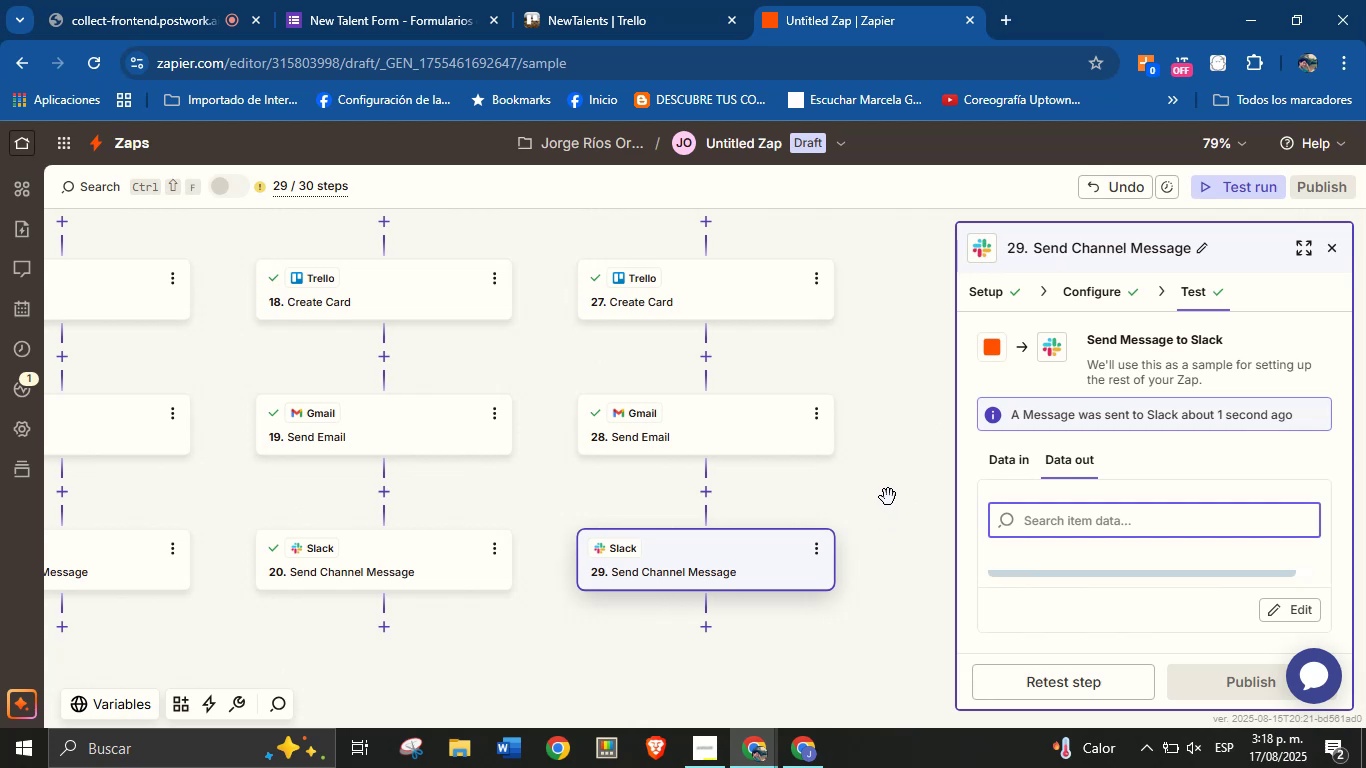 
wait(6.31)
 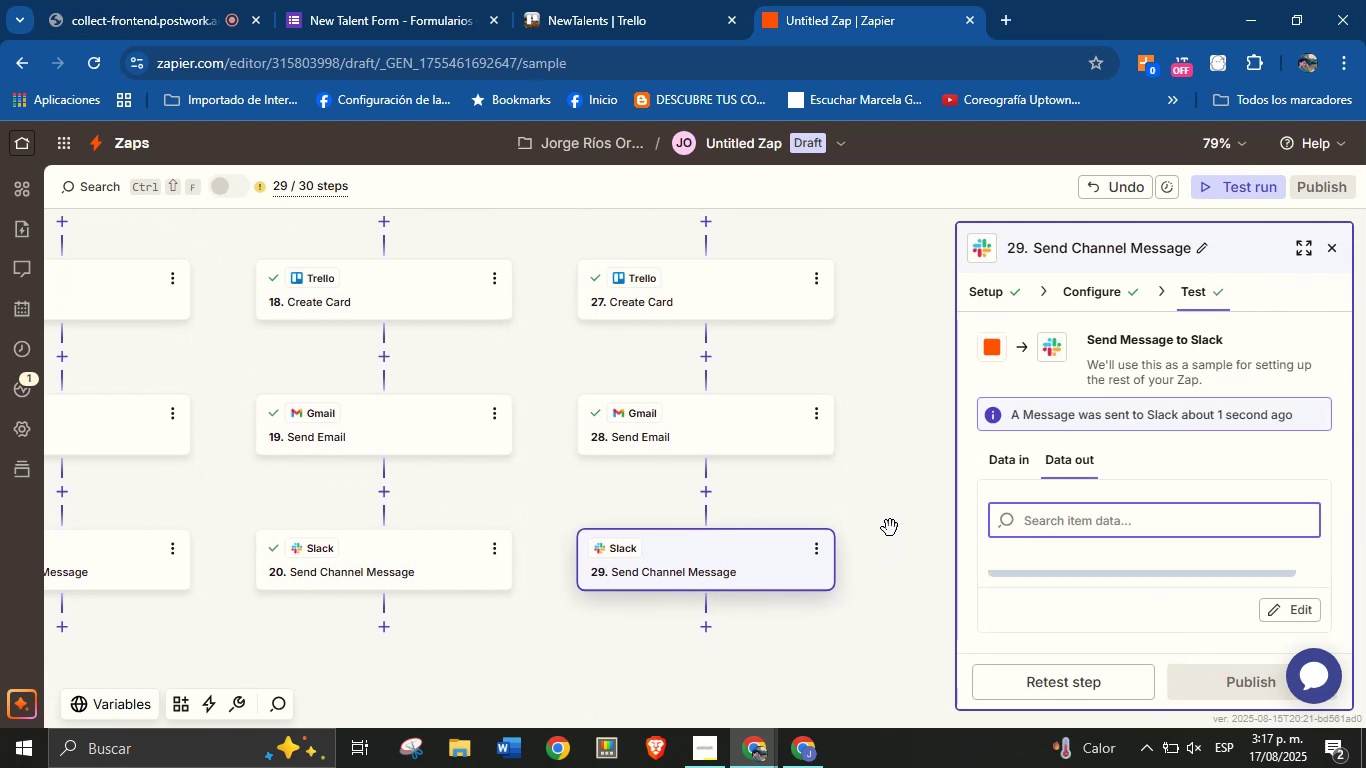 
scroll: coordinate [889, 460], scroll_direction: up, amount: 4.0
 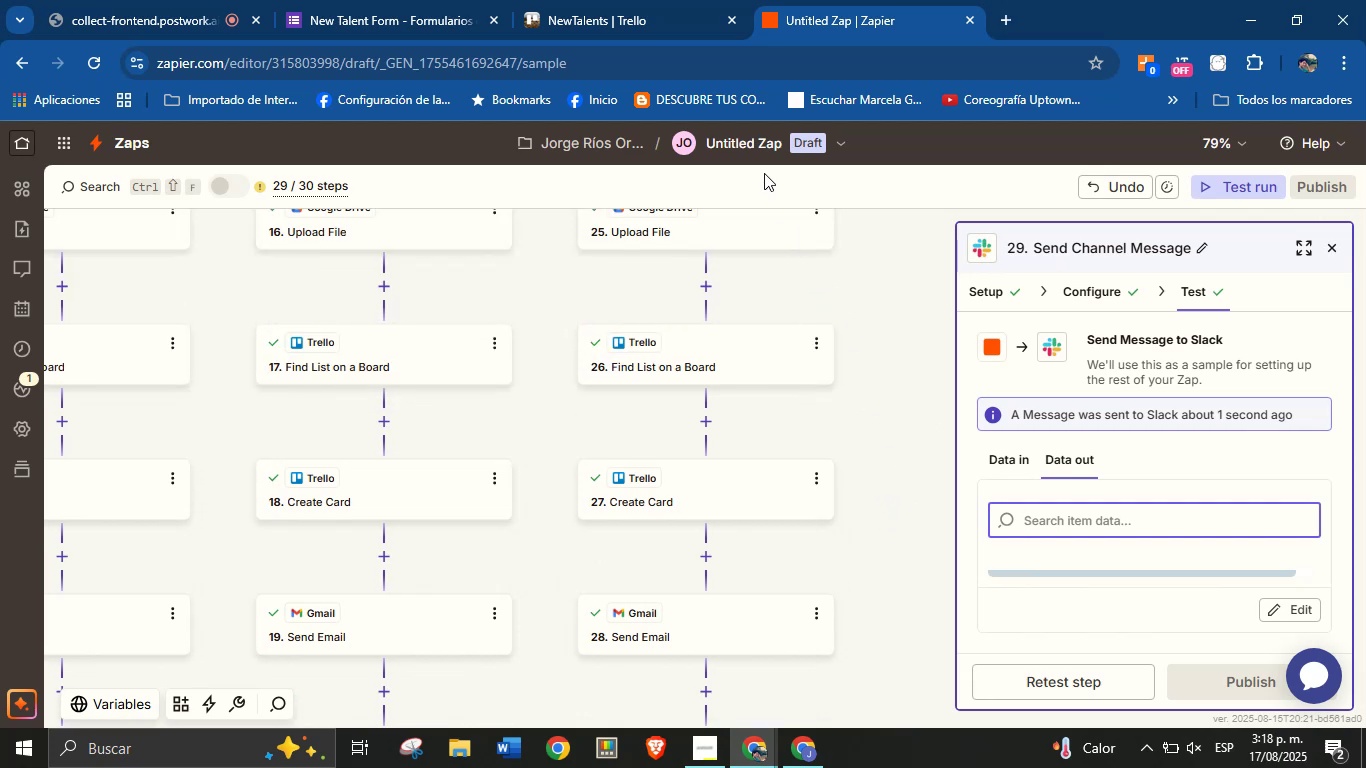 
left_click([759, 152])
 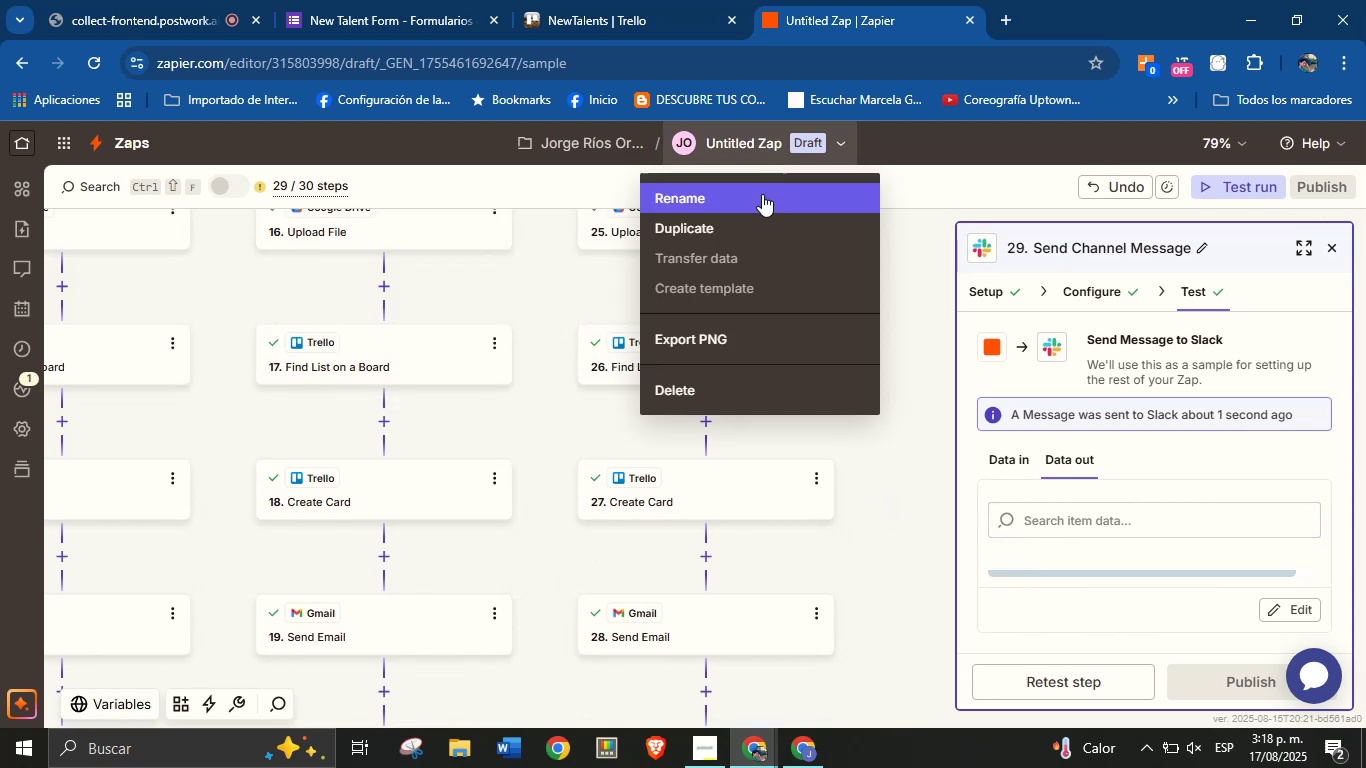 
left_click([764, 195])
 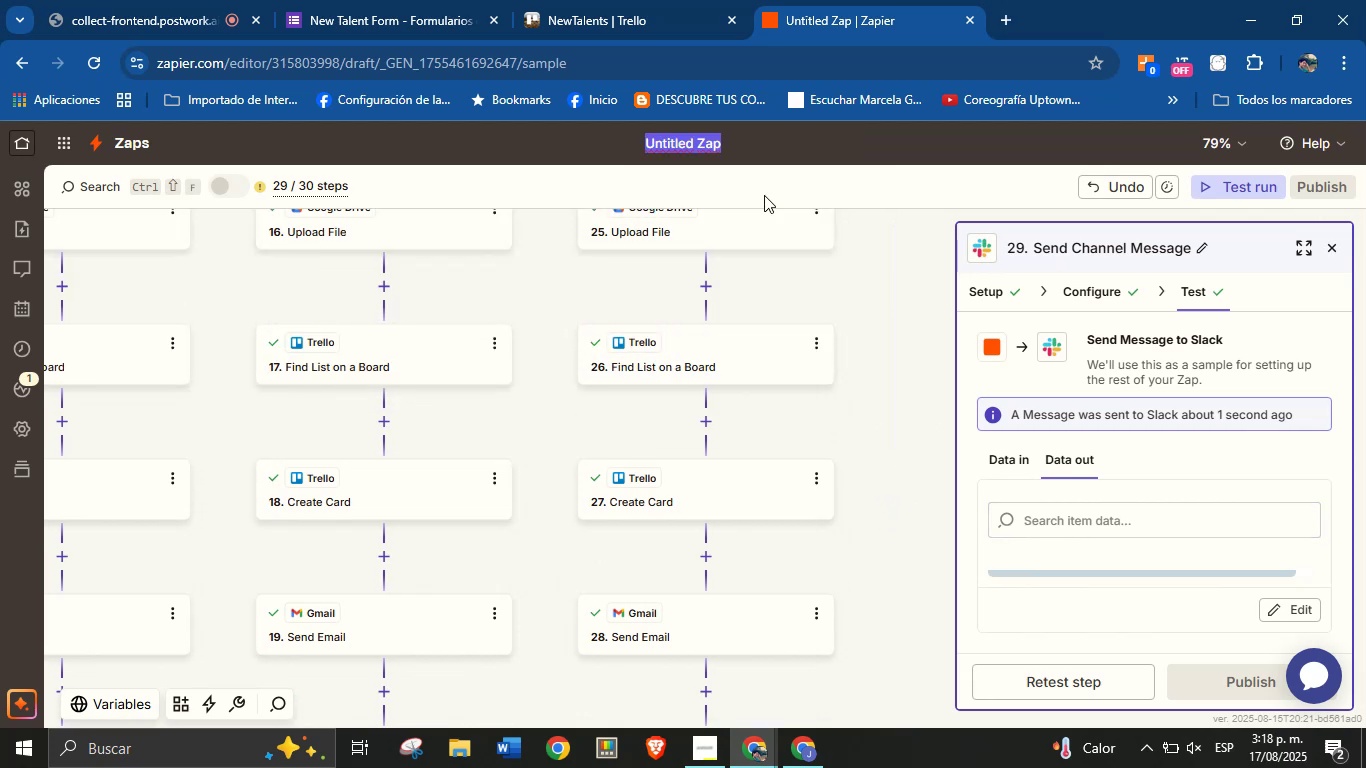 
type(Talent.6)
 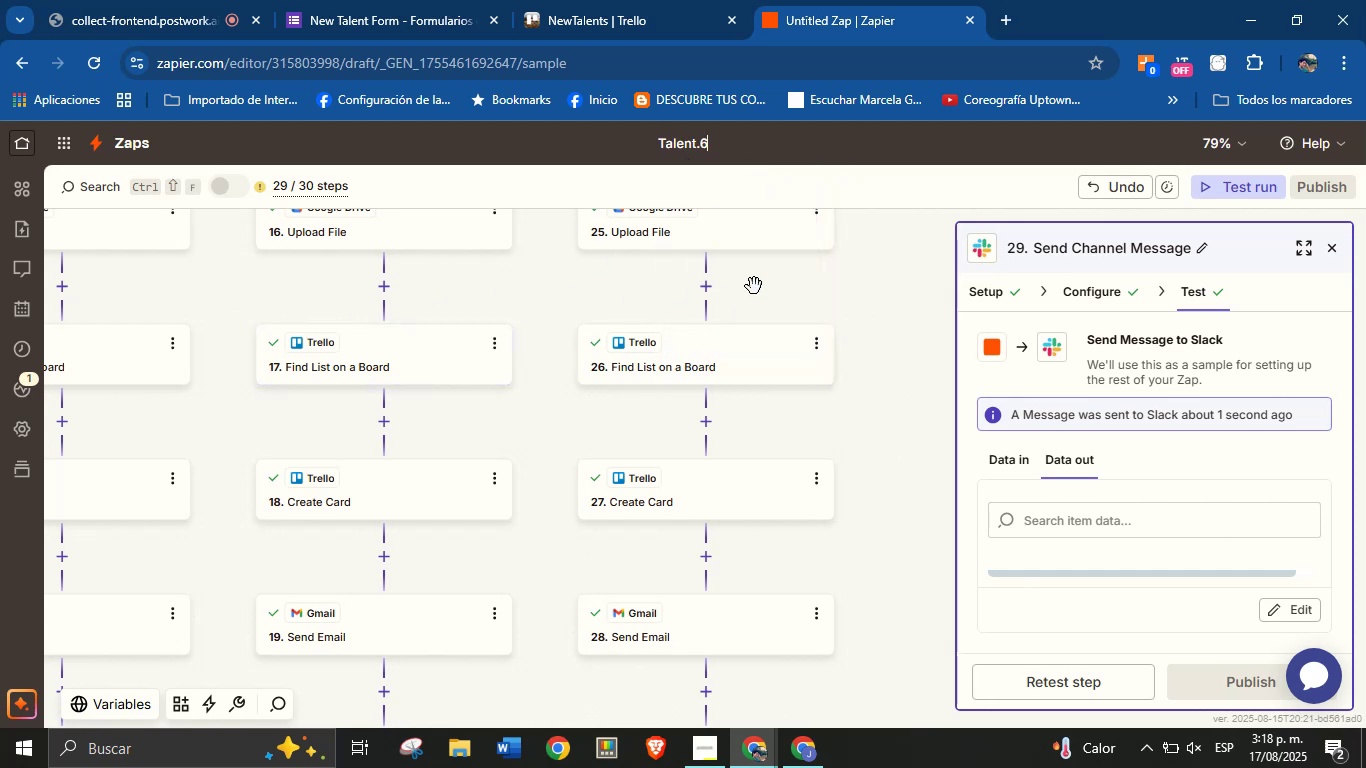 
left_click([854, 292])
 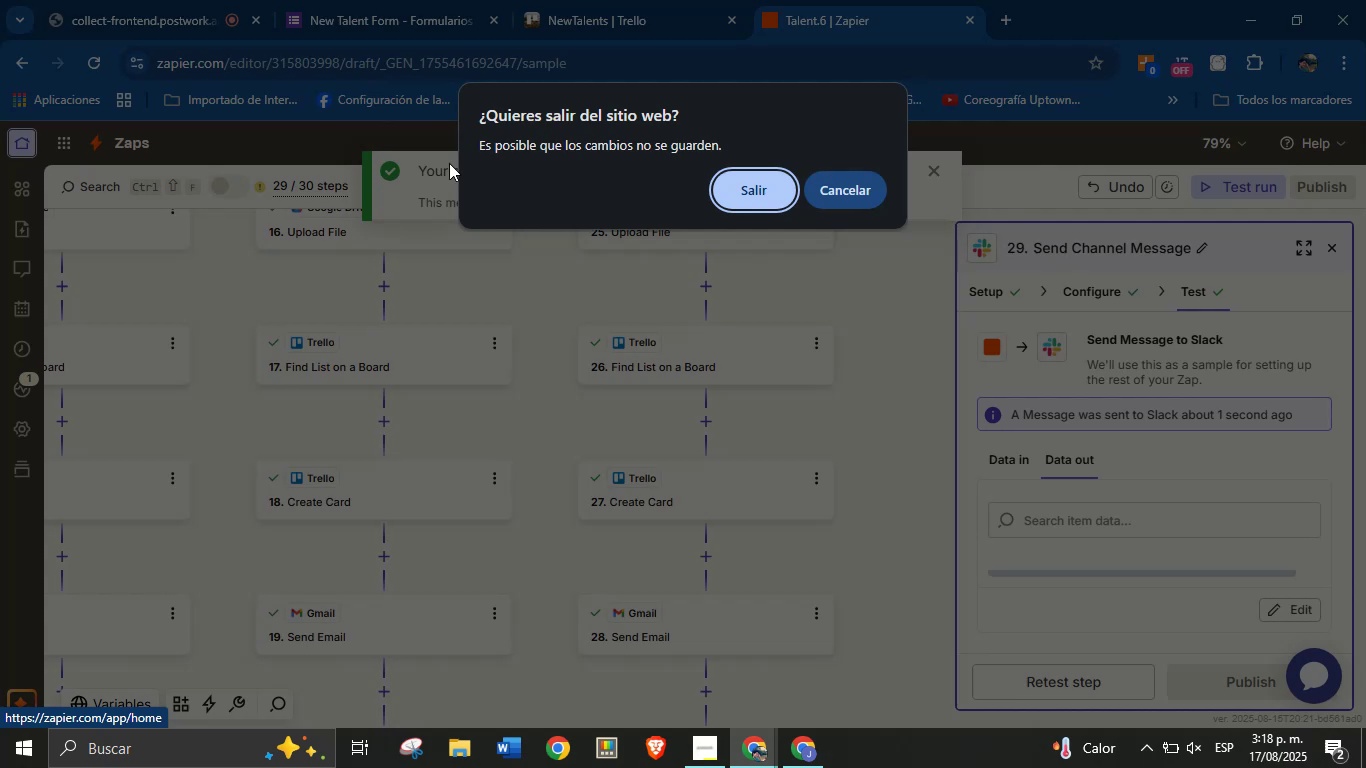 
left_click([767, 191])
 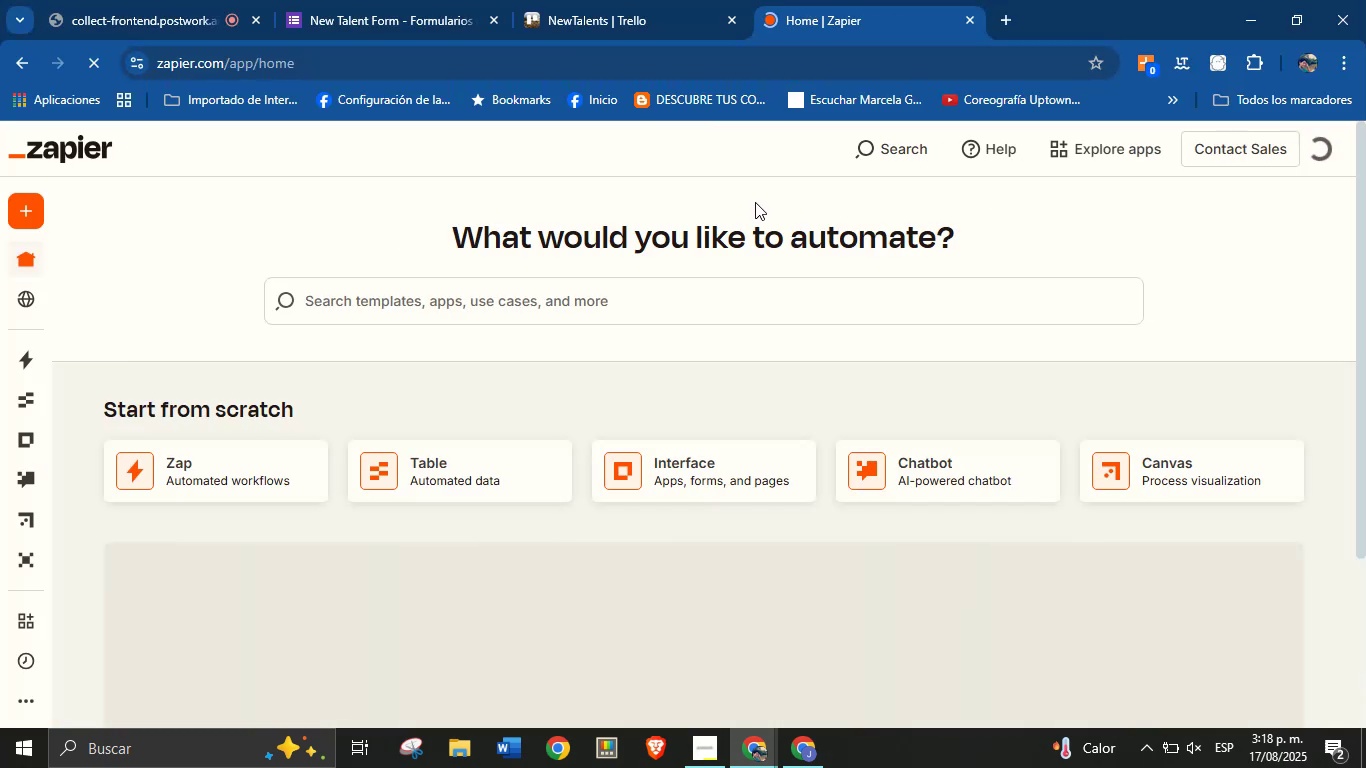 
wait(13.78)
 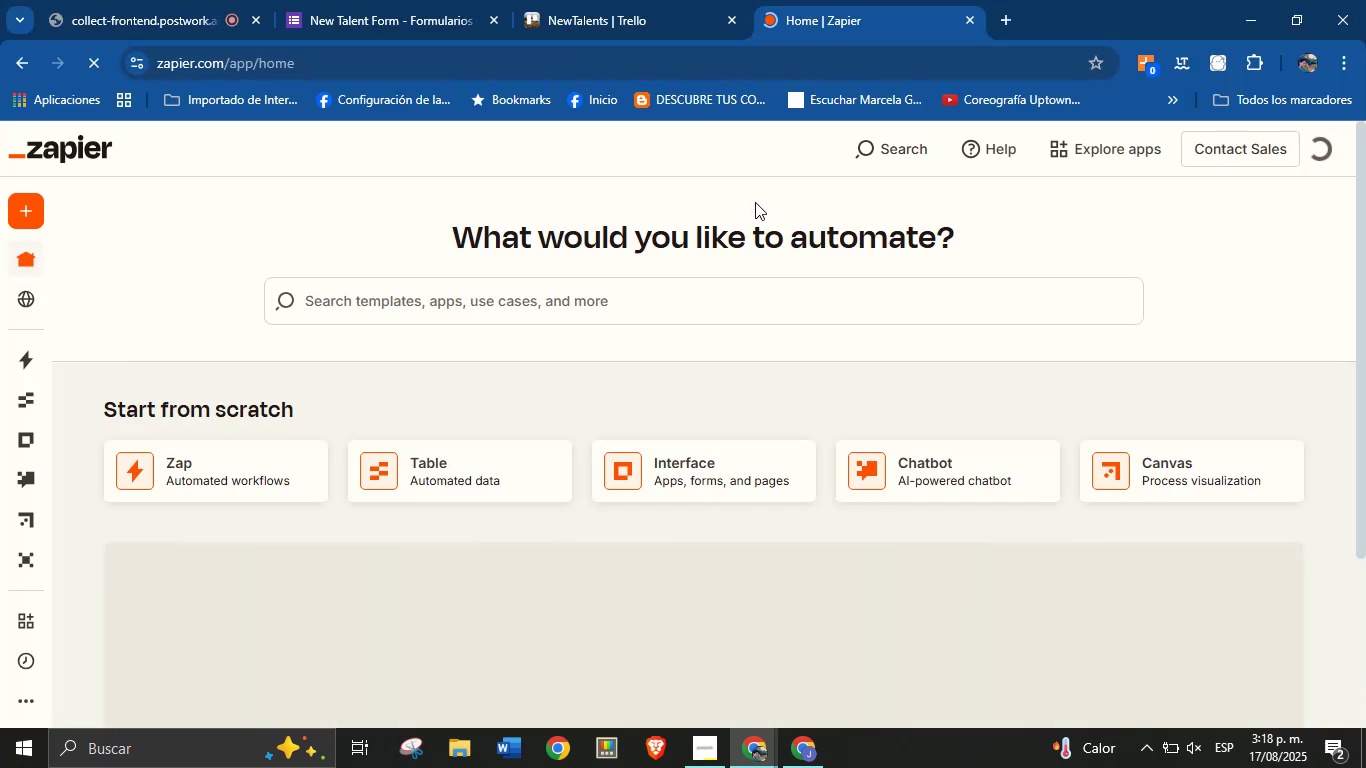 
left_click([221, 514])
 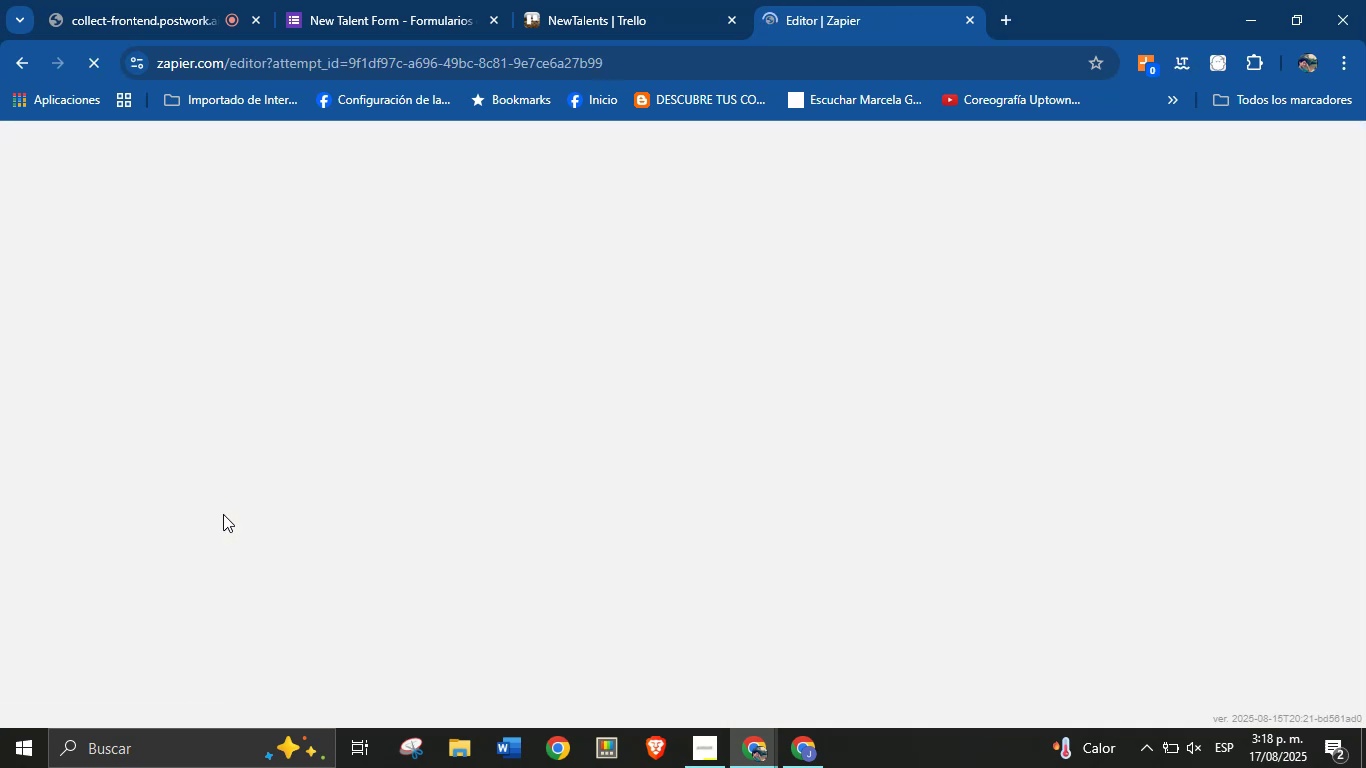 
mouse_move([285, 542])
 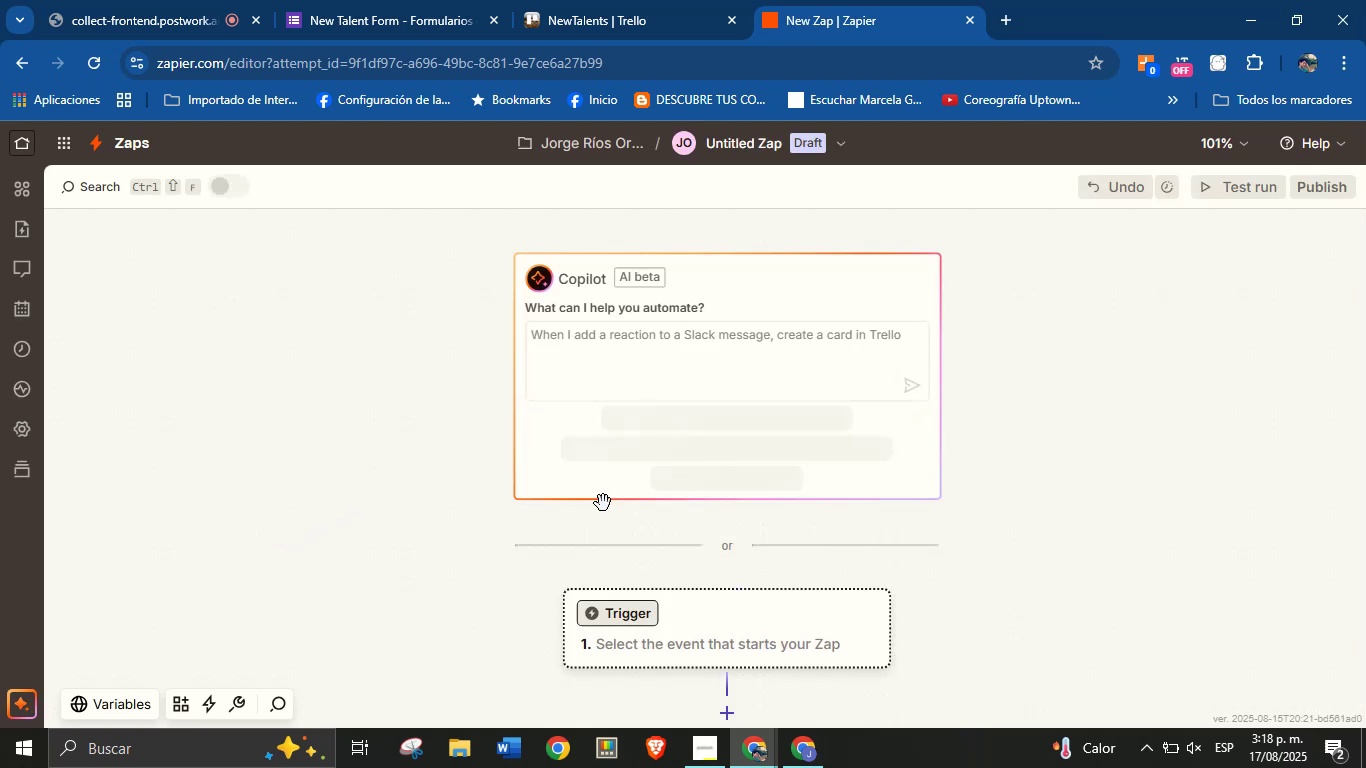 
scroll: coordinate [640, 510], scroll_direction: down, amount: 1.0
 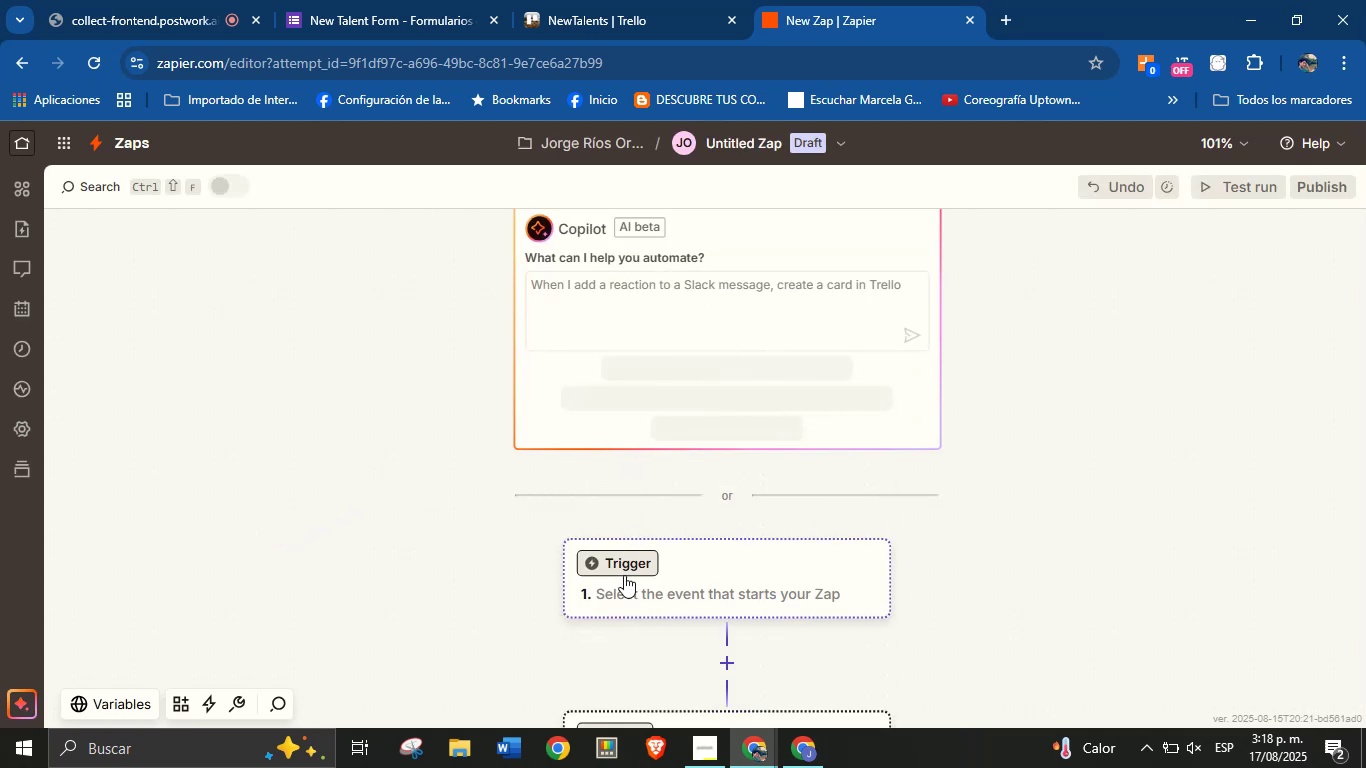 
left_click([624, 573])
 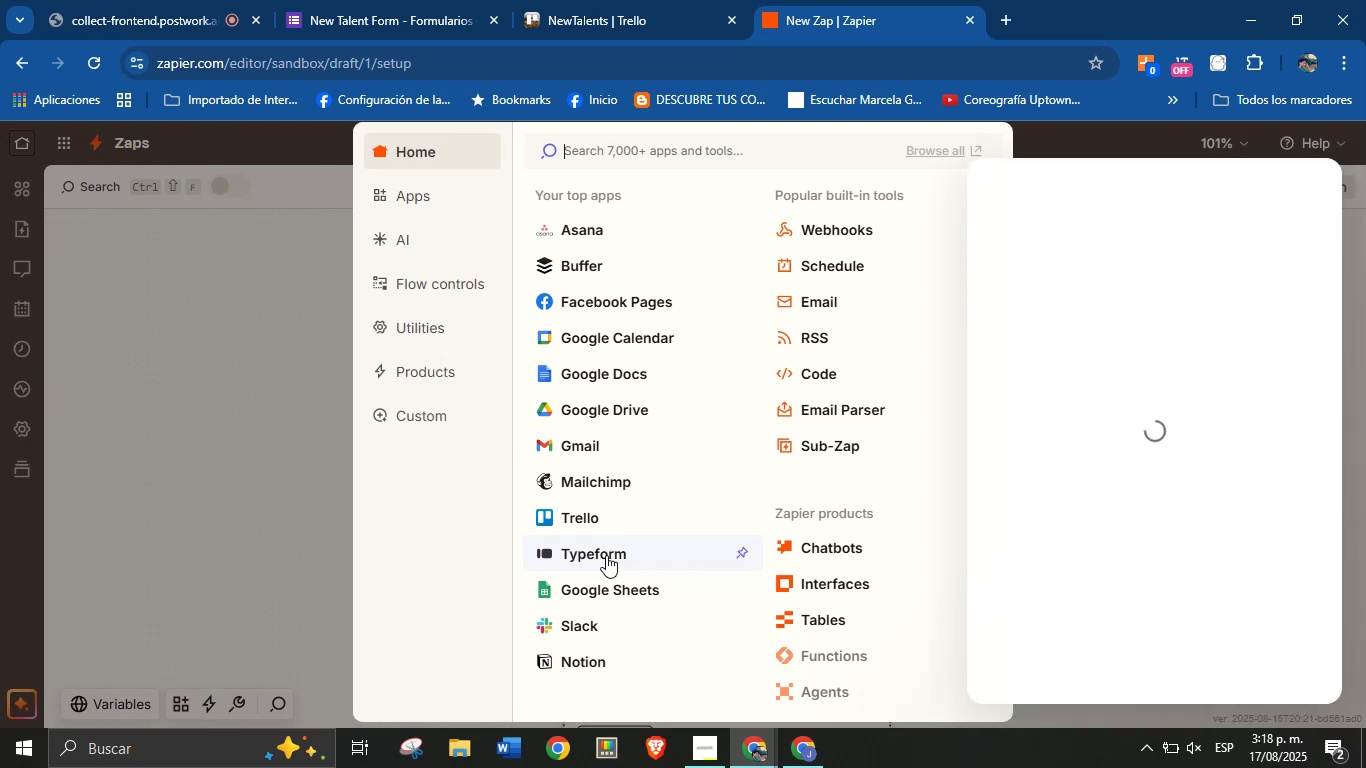 
wait(17.57)
 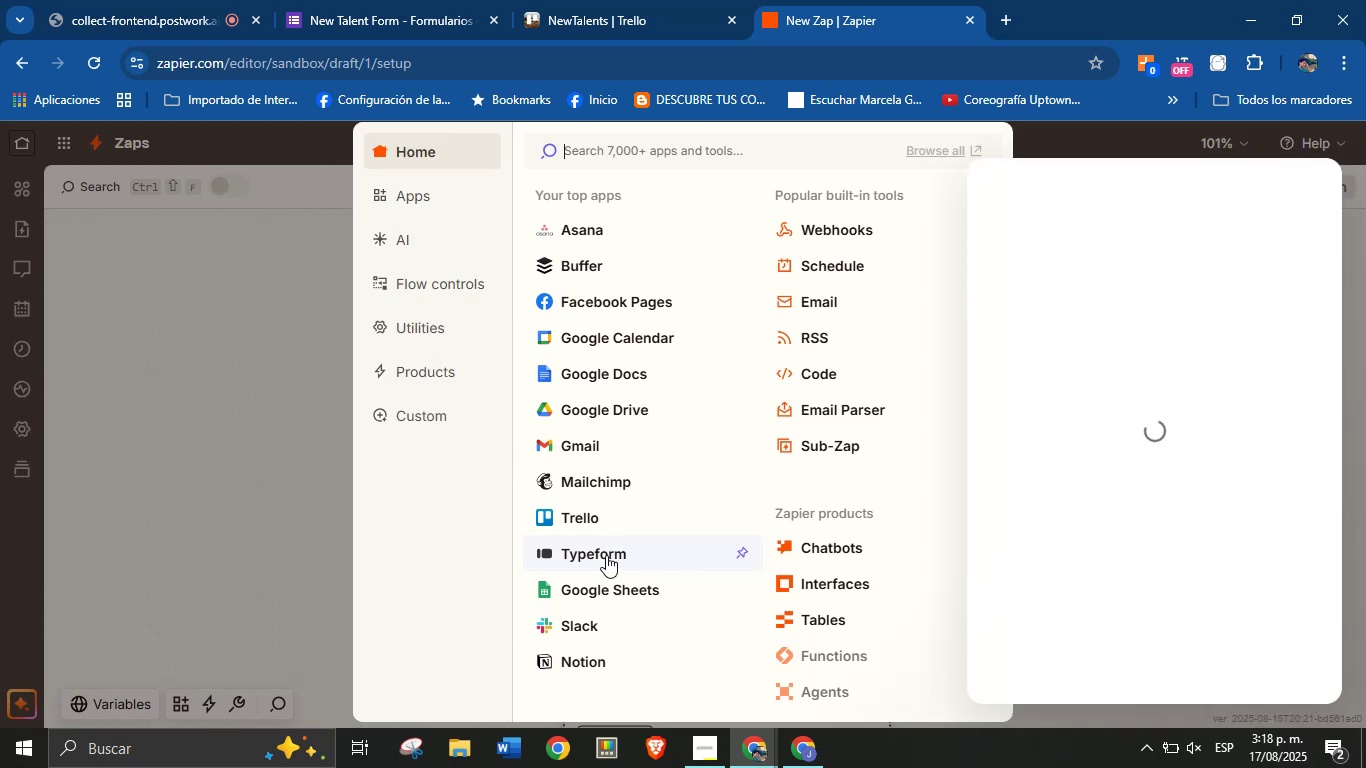 
left_click([1318, 188])
 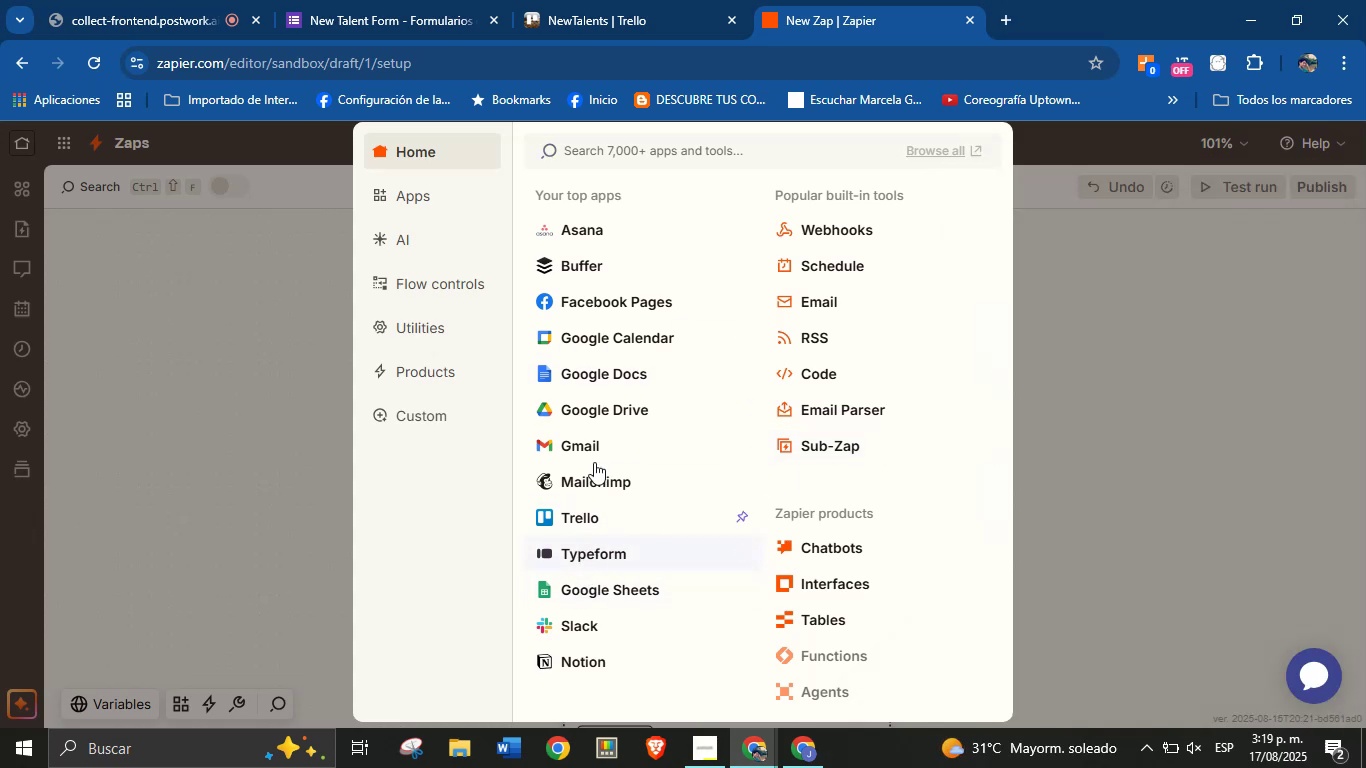 
left_click([612, 156])
 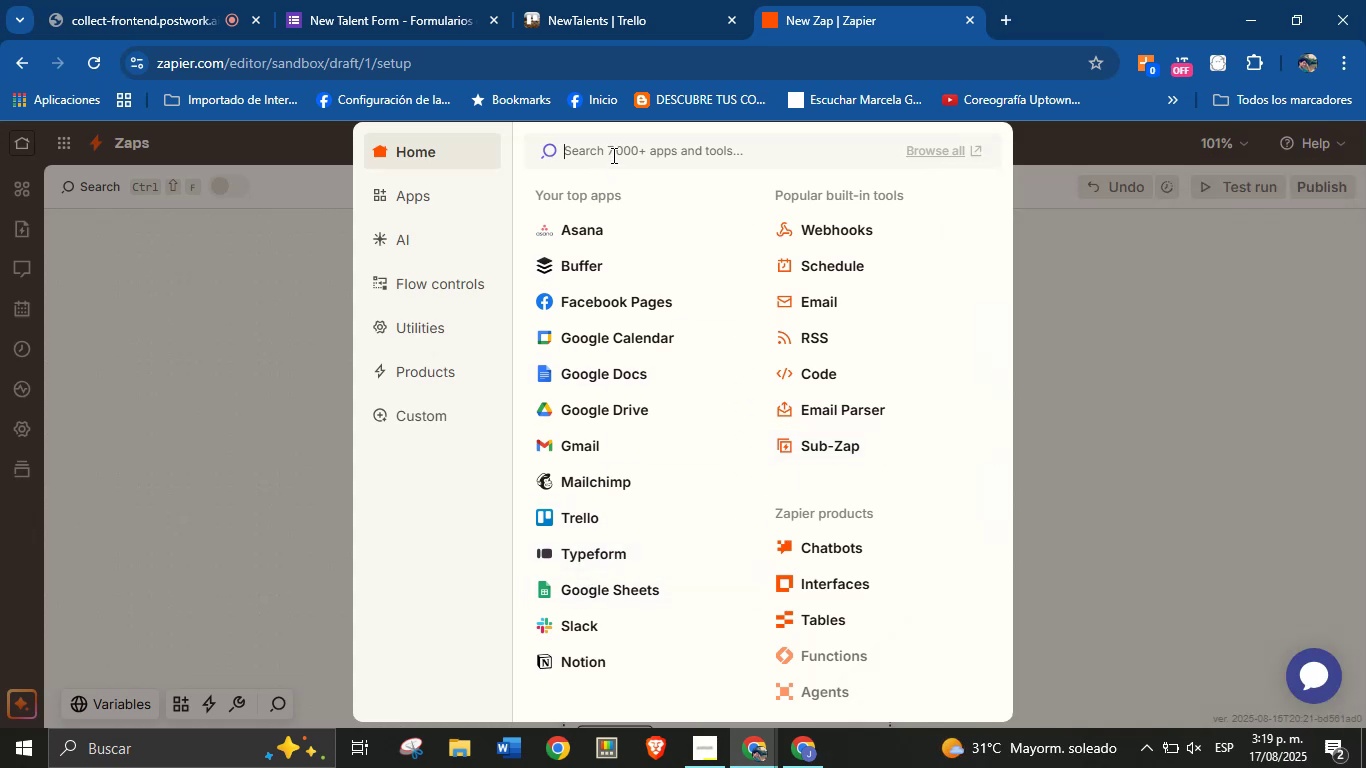 
type(for)
 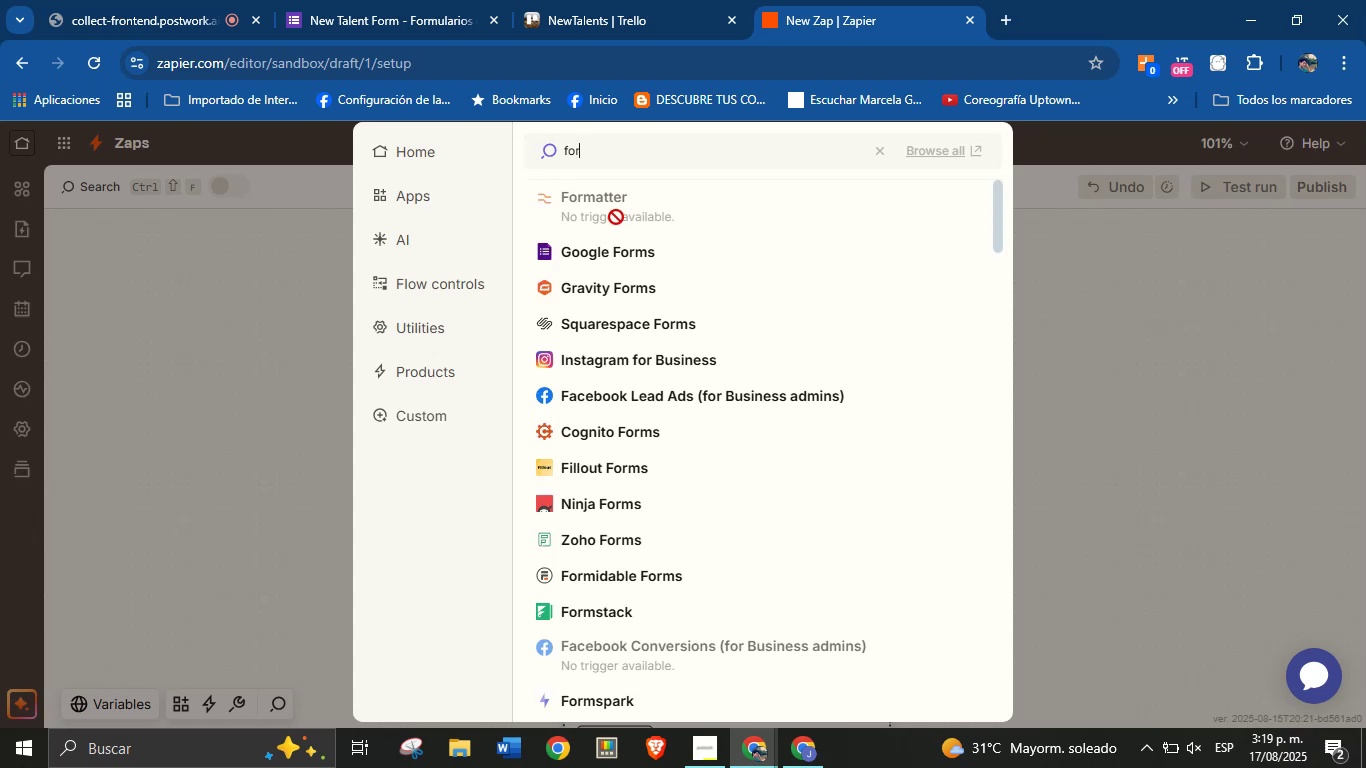 
left_click([626, 247])
 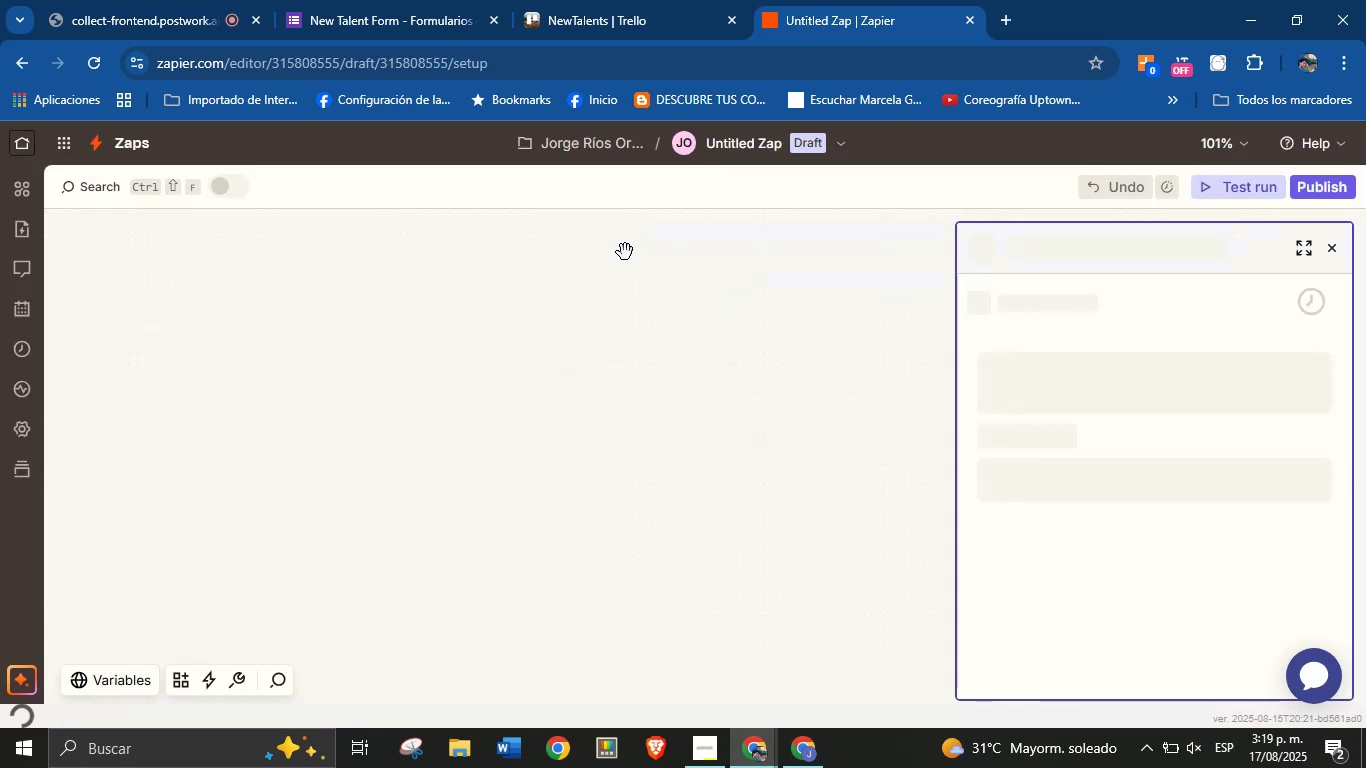 
mouse_move([690, 282])
 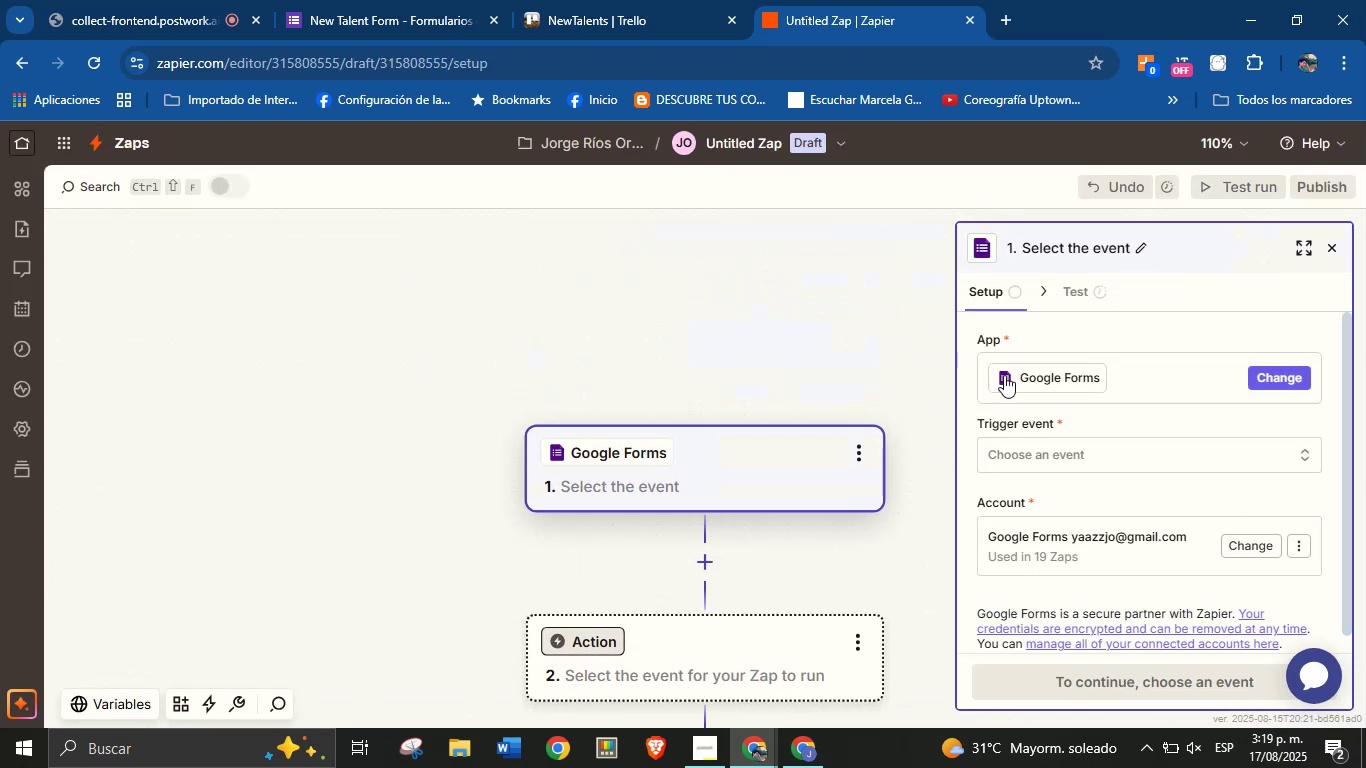 
left_click([1127, 452])
 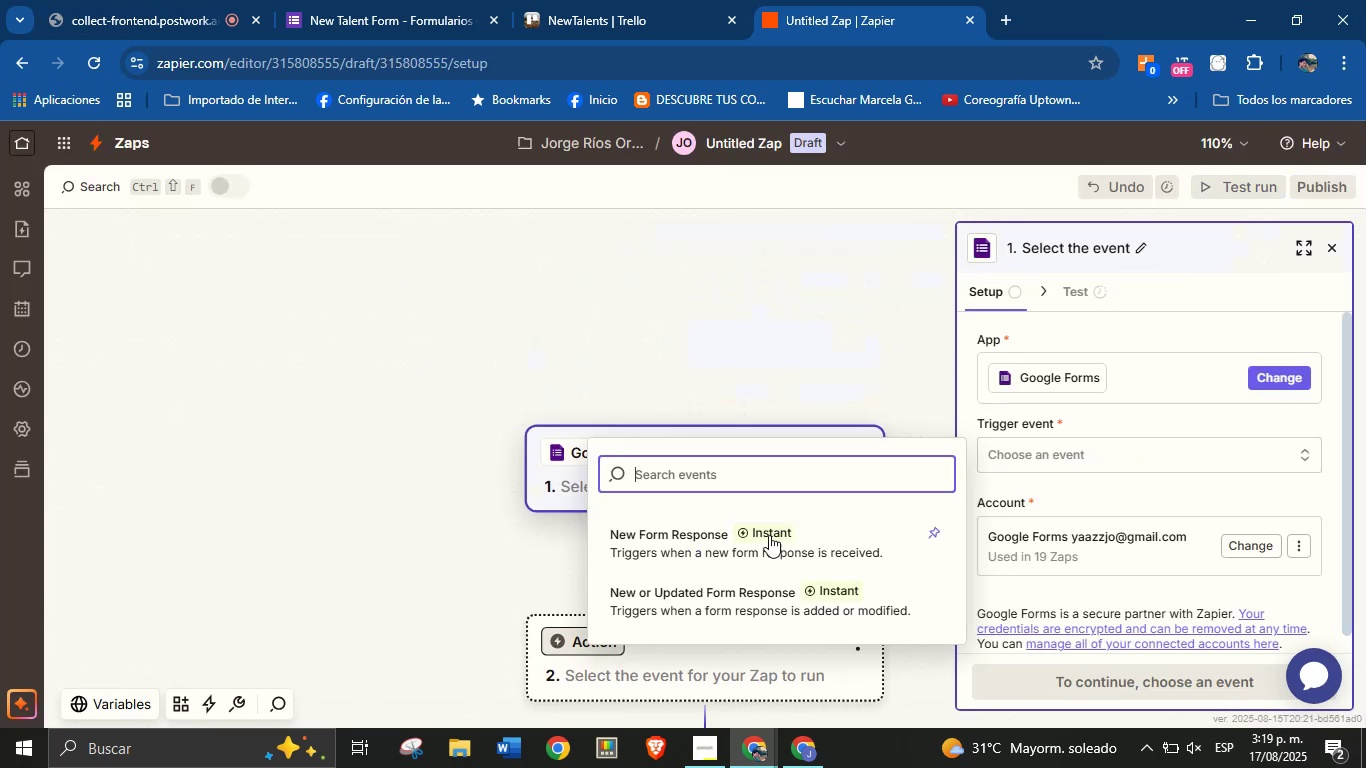 
left_click([727, 540])
 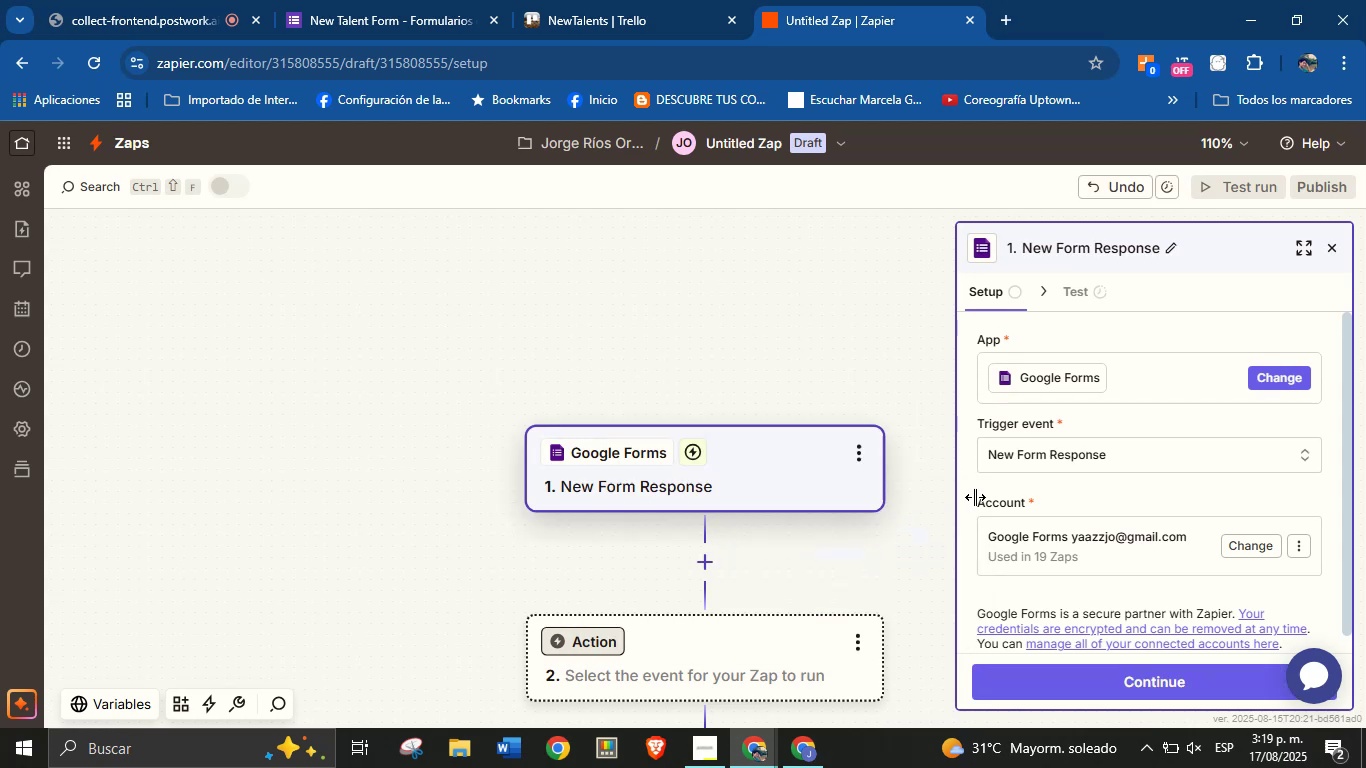 
scroll: coordinate [1090, 513], scroll_direction: down, amount: 2.0
 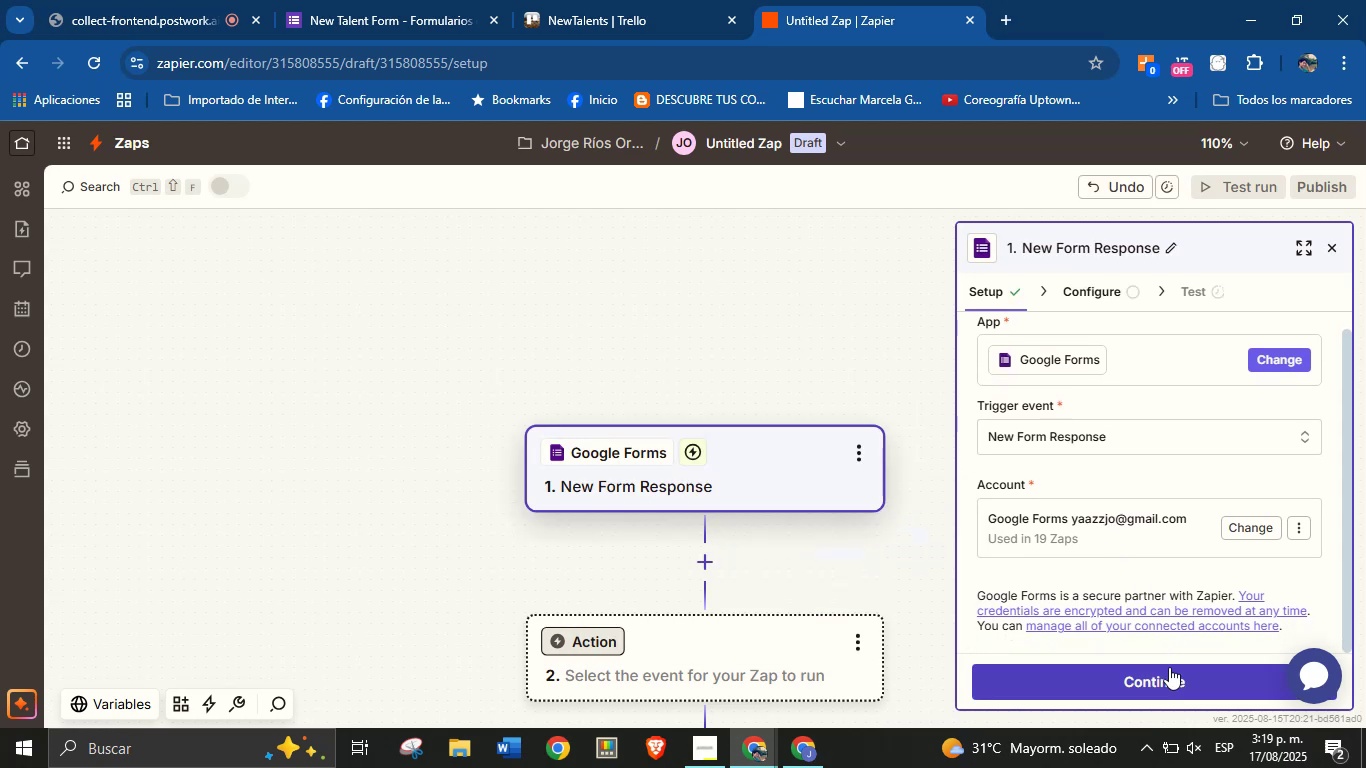 
left_click([1169, 670])
 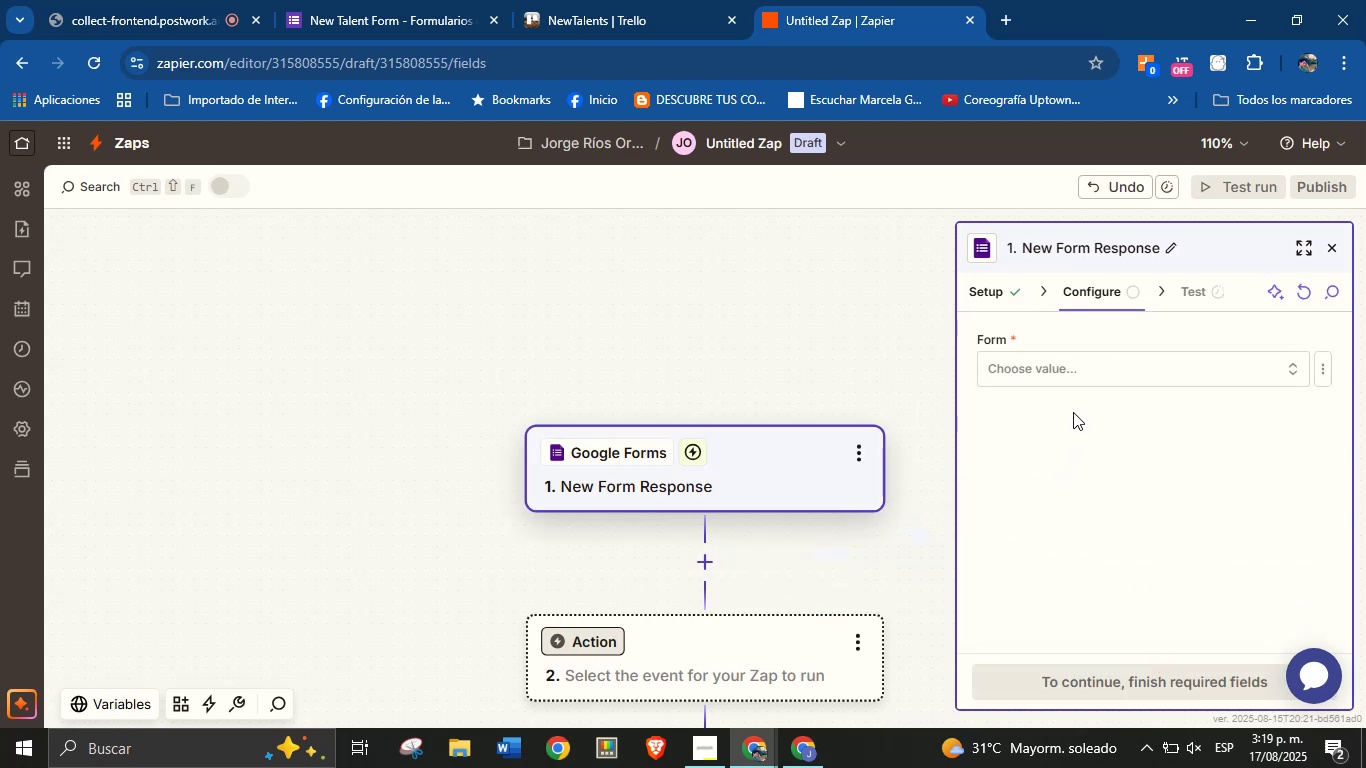 
wait(9.13)
 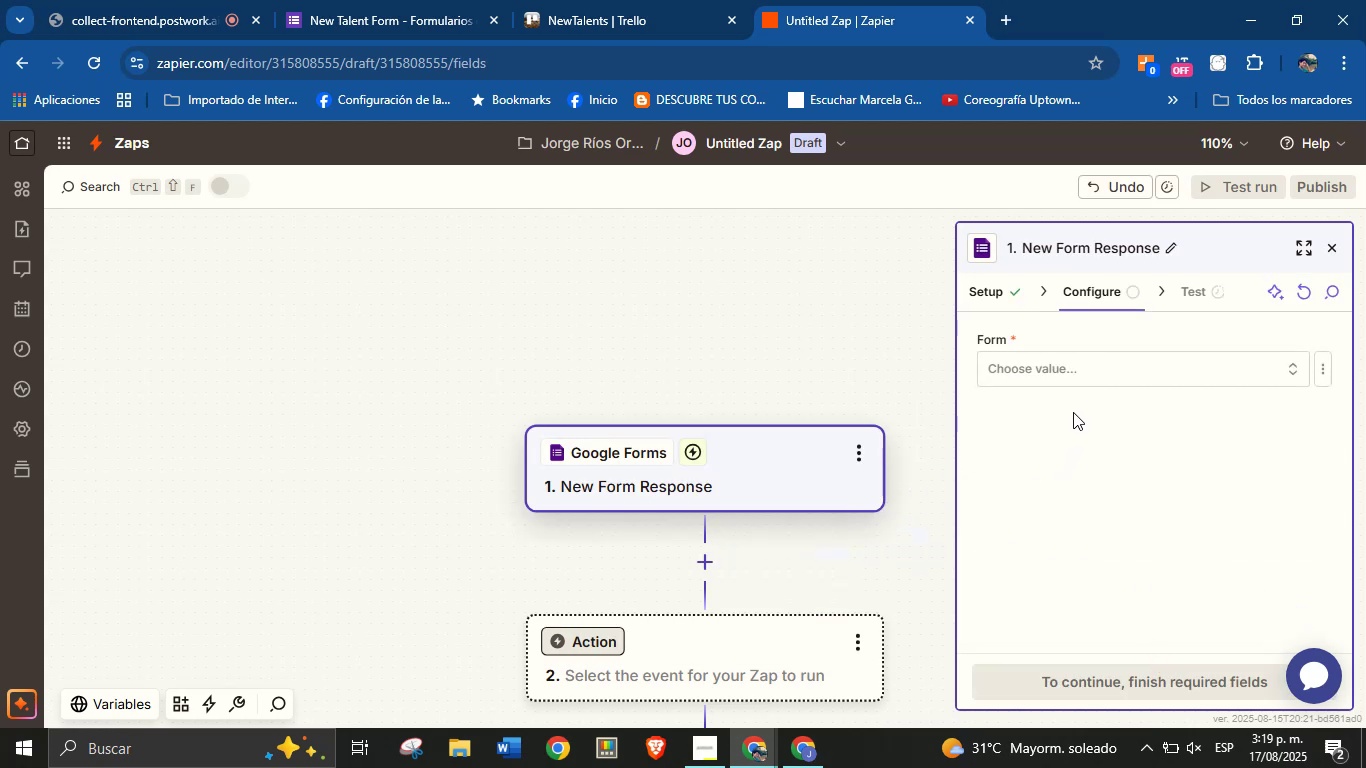 
left_click([1088, 361])
 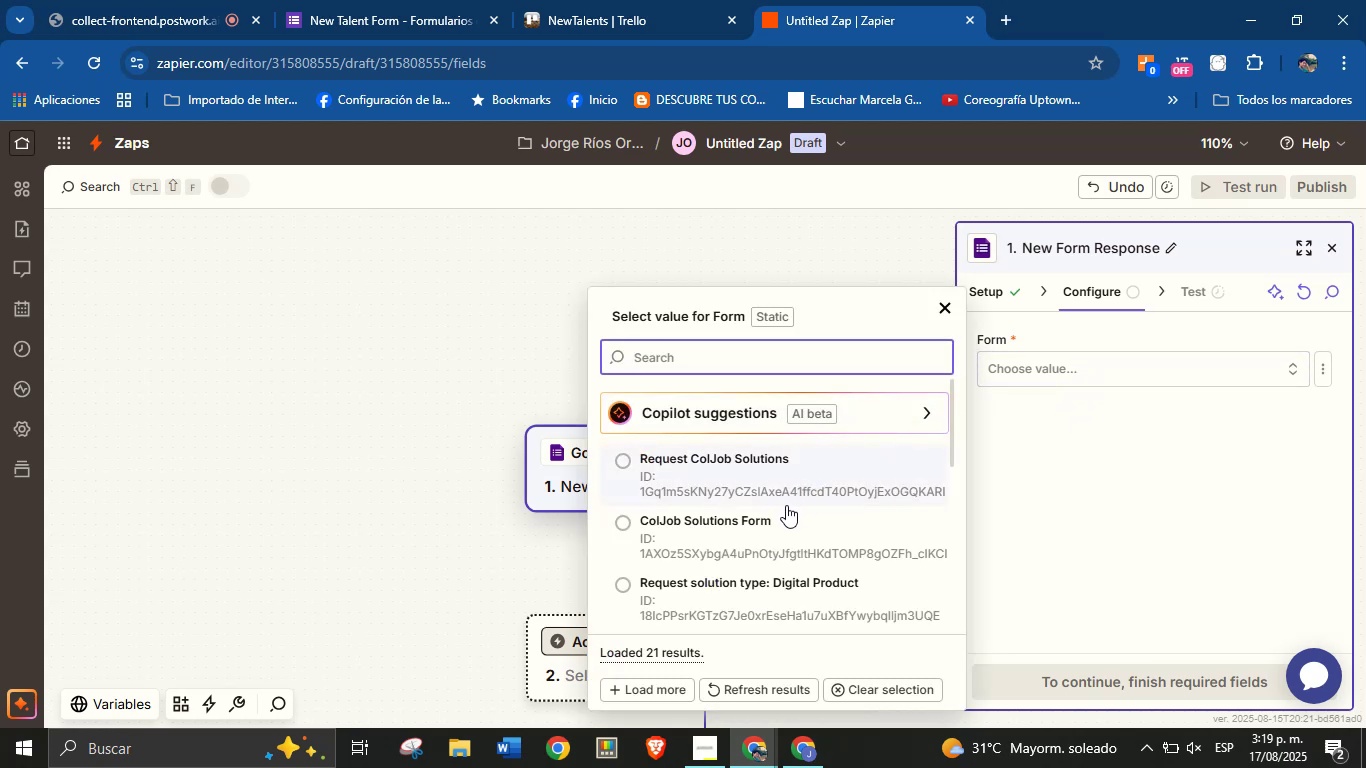 
scroll: coordinate [792, 491], scroll_direction: down, amount: 2.0
 